 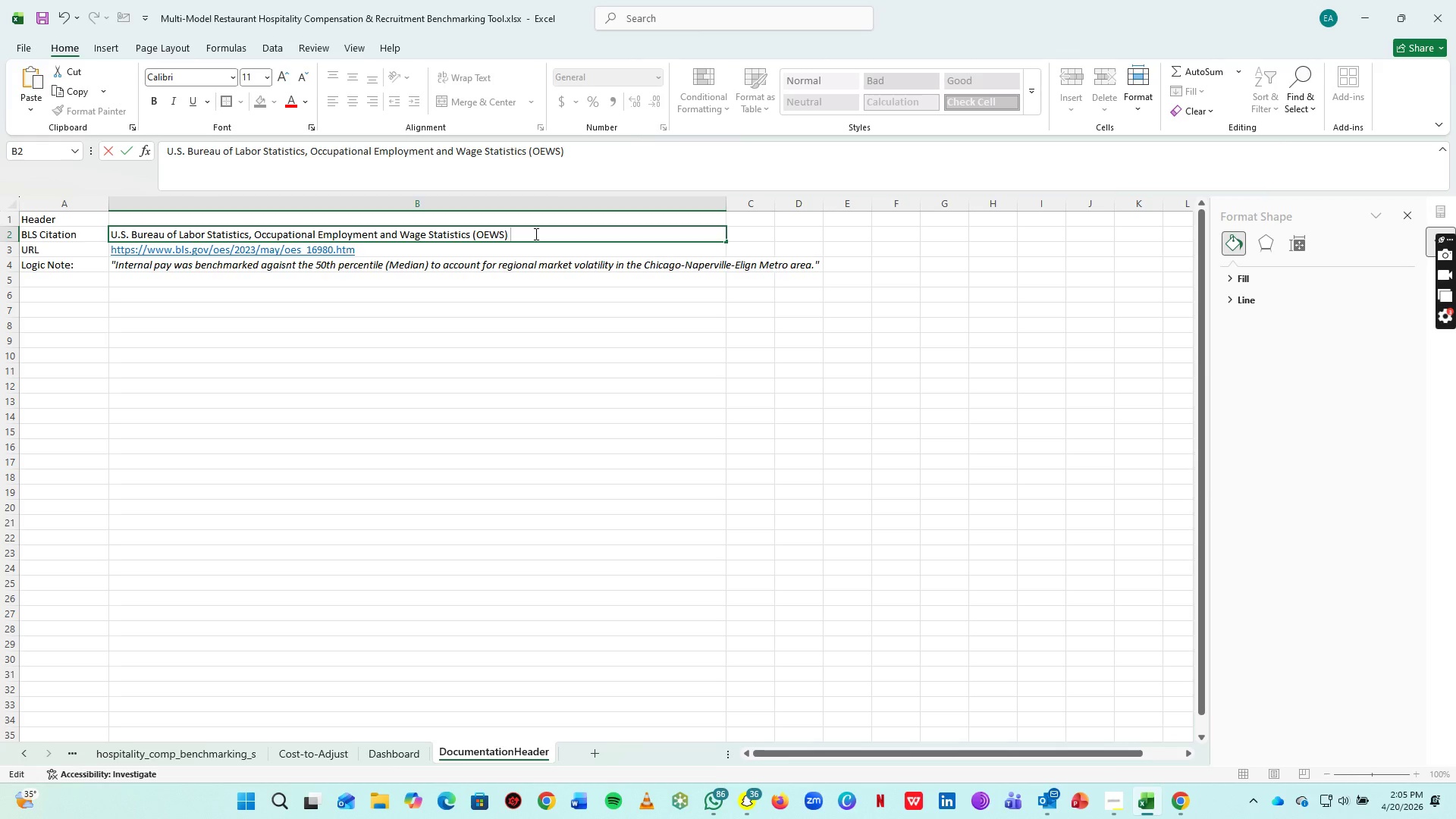 
type( Programs)
 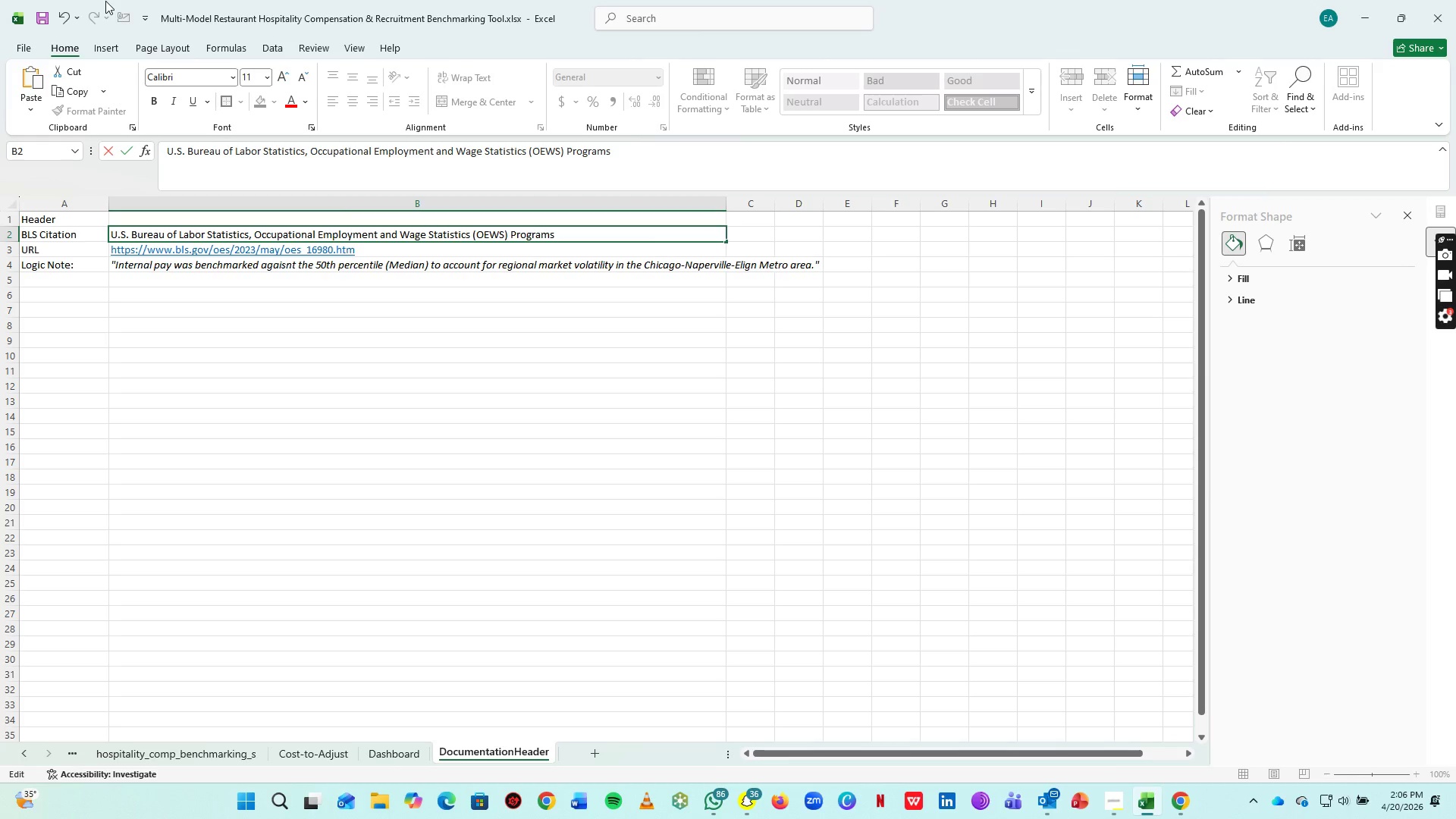 
key(Period)
 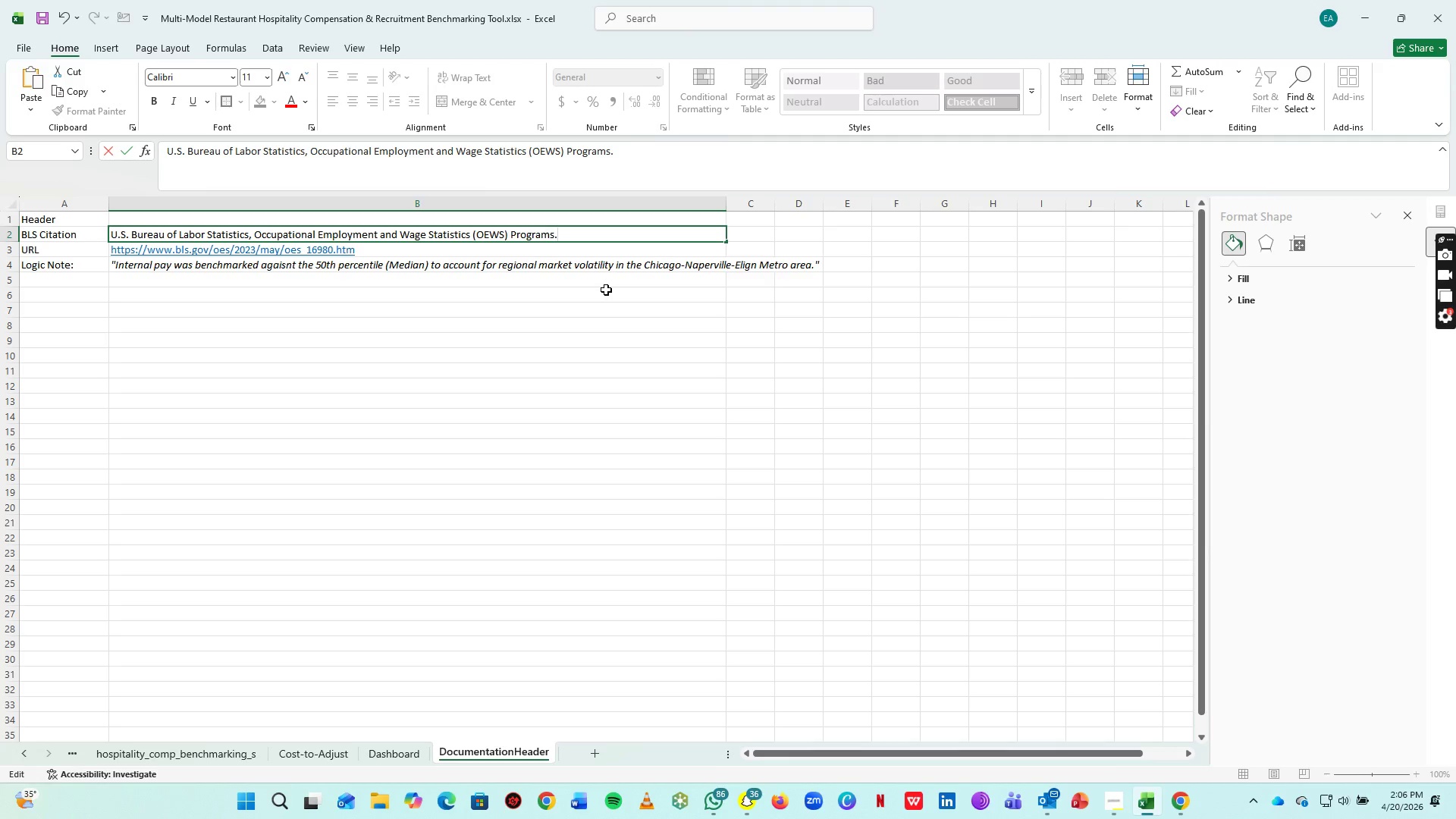 
key(Backspace)
 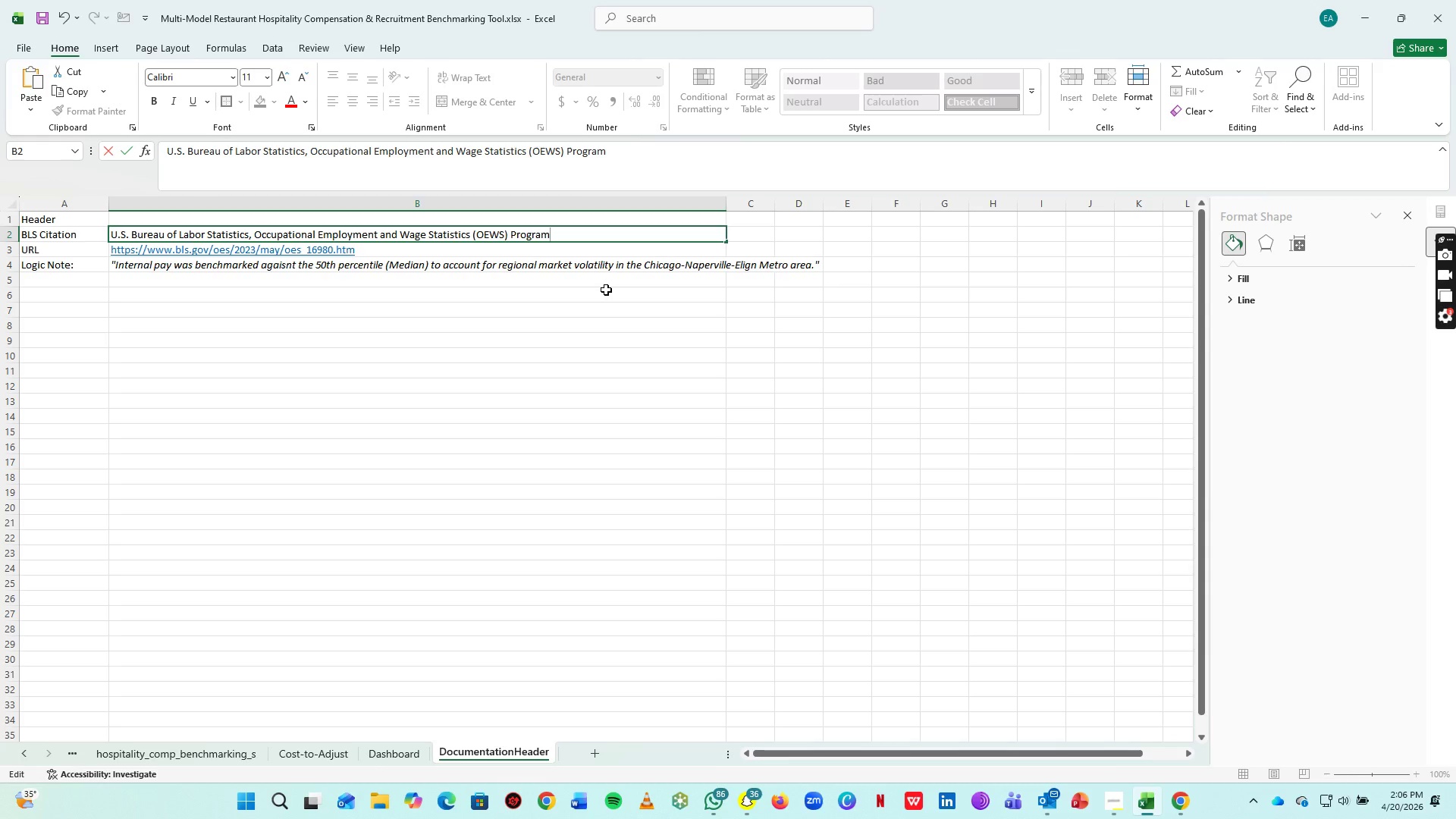 
key(Backspace)
 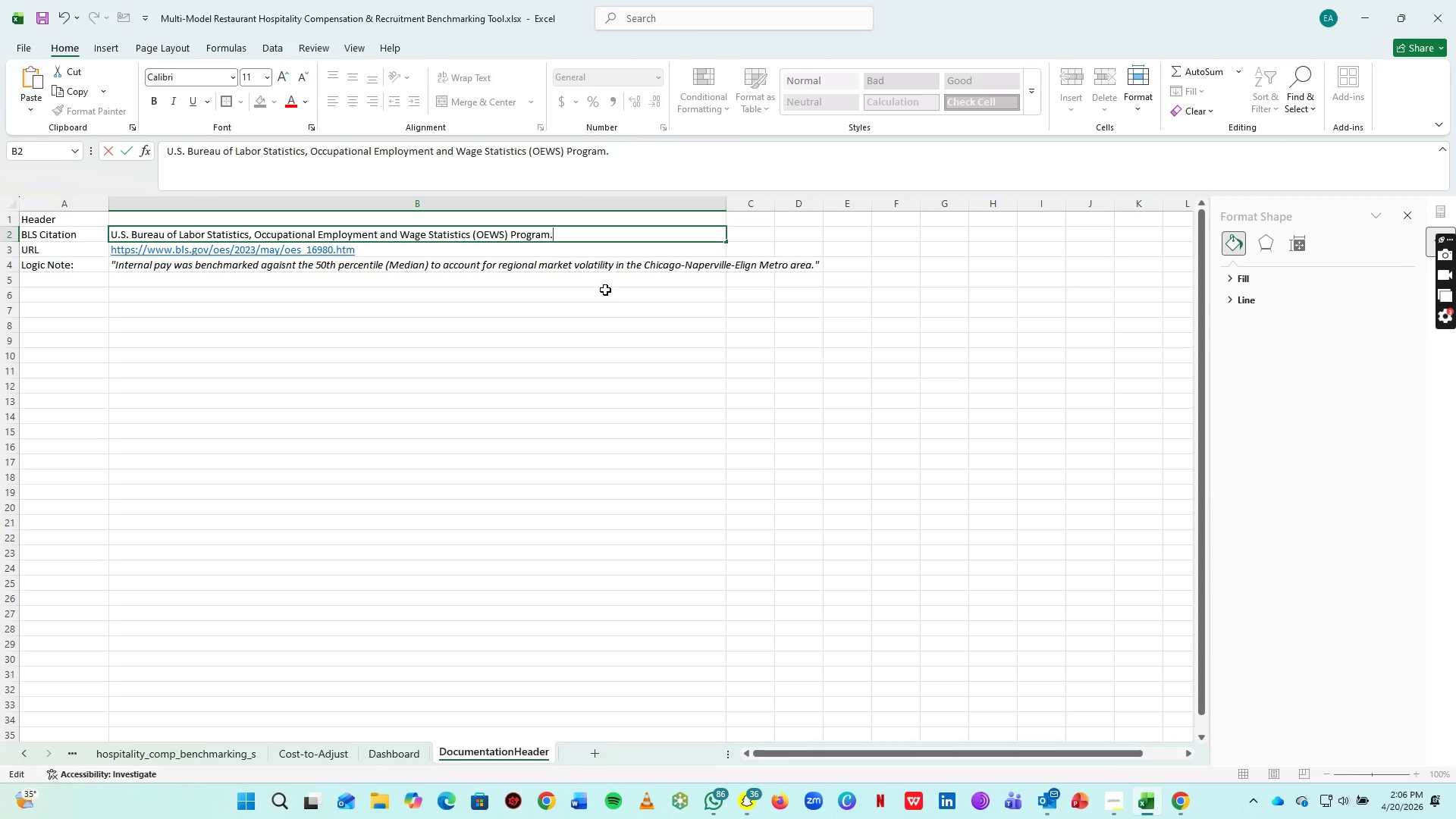 
key(Period)
 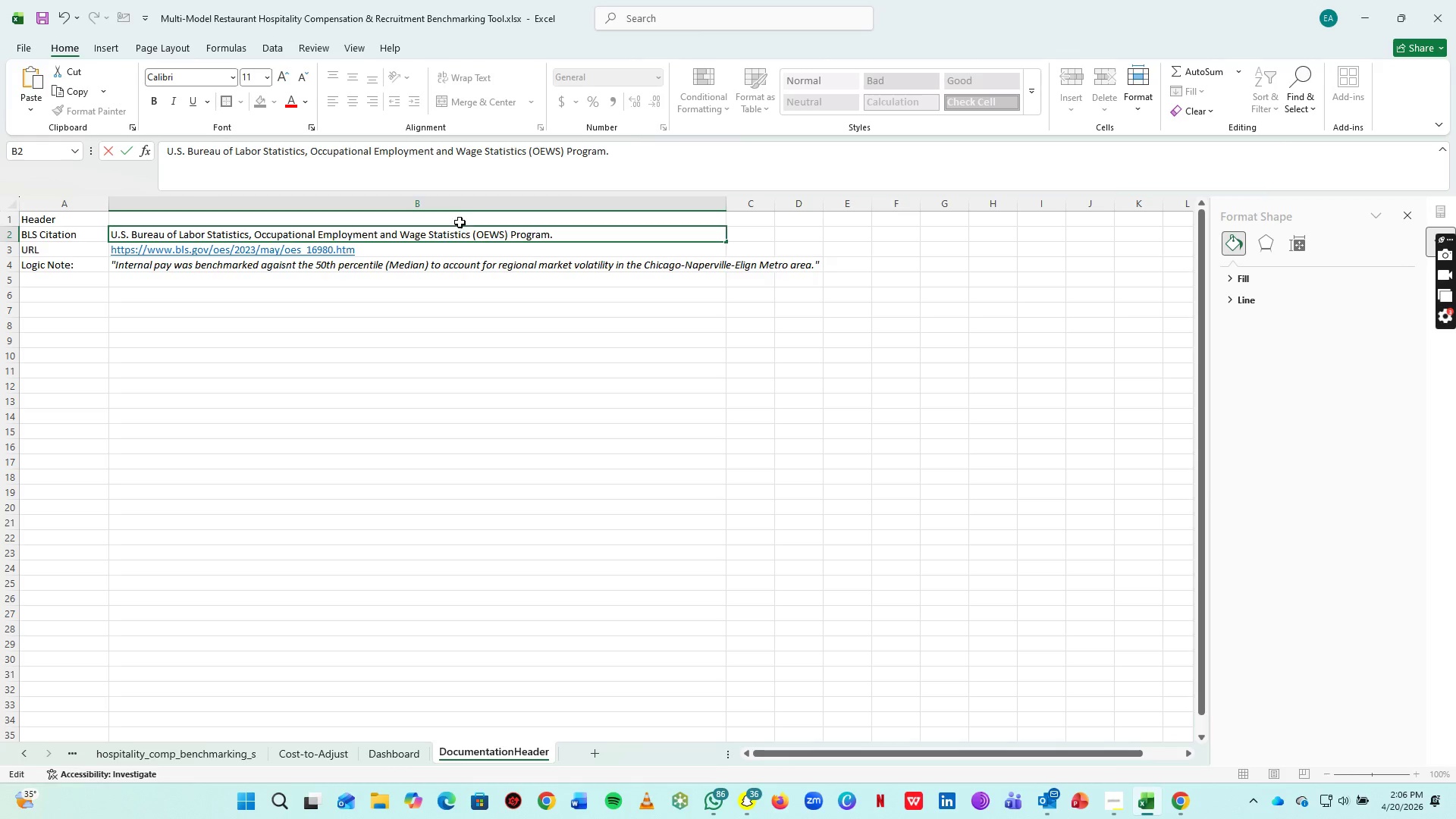 
left_click([460, 221])
 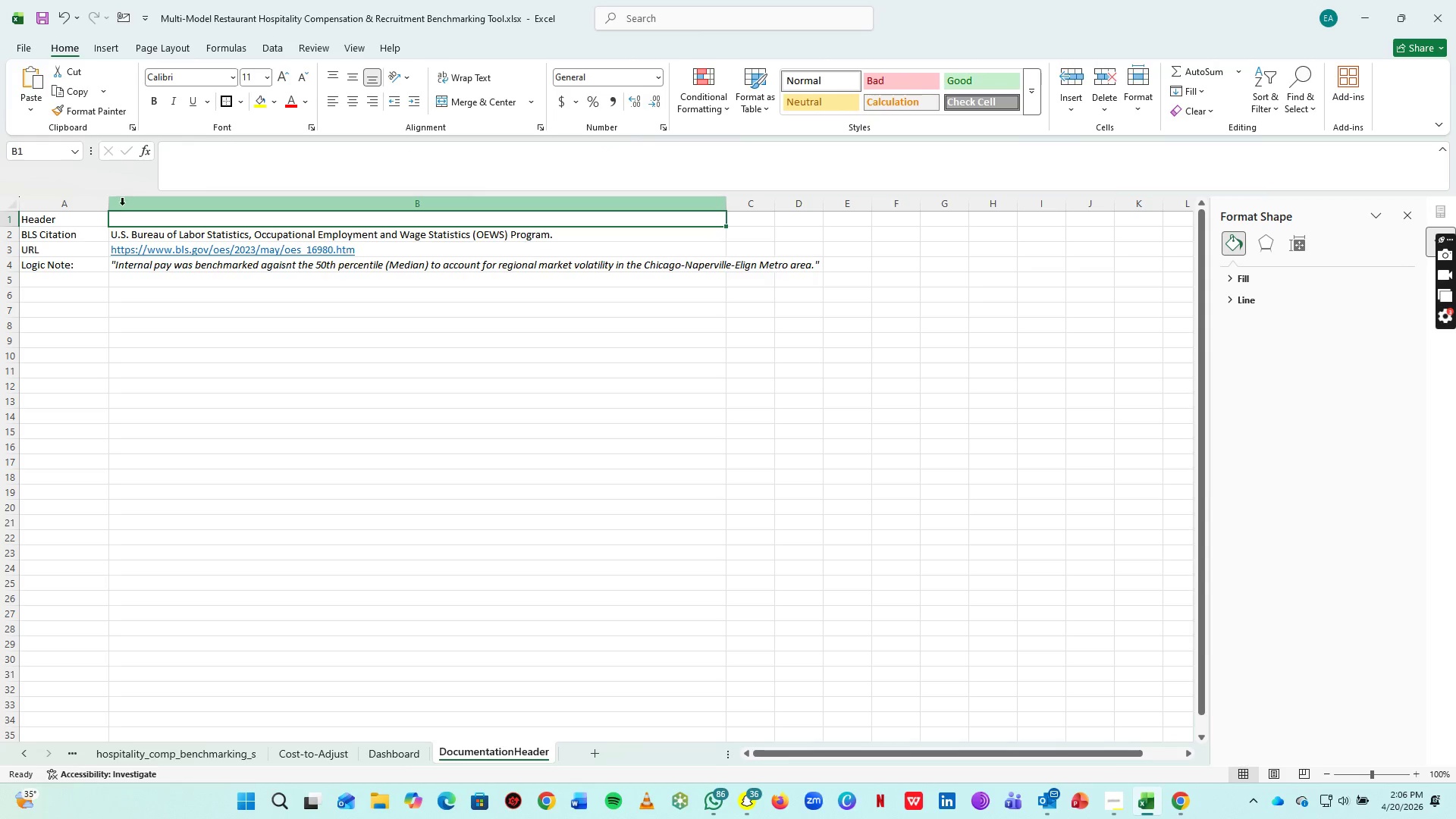 
left_click([109, 205])
 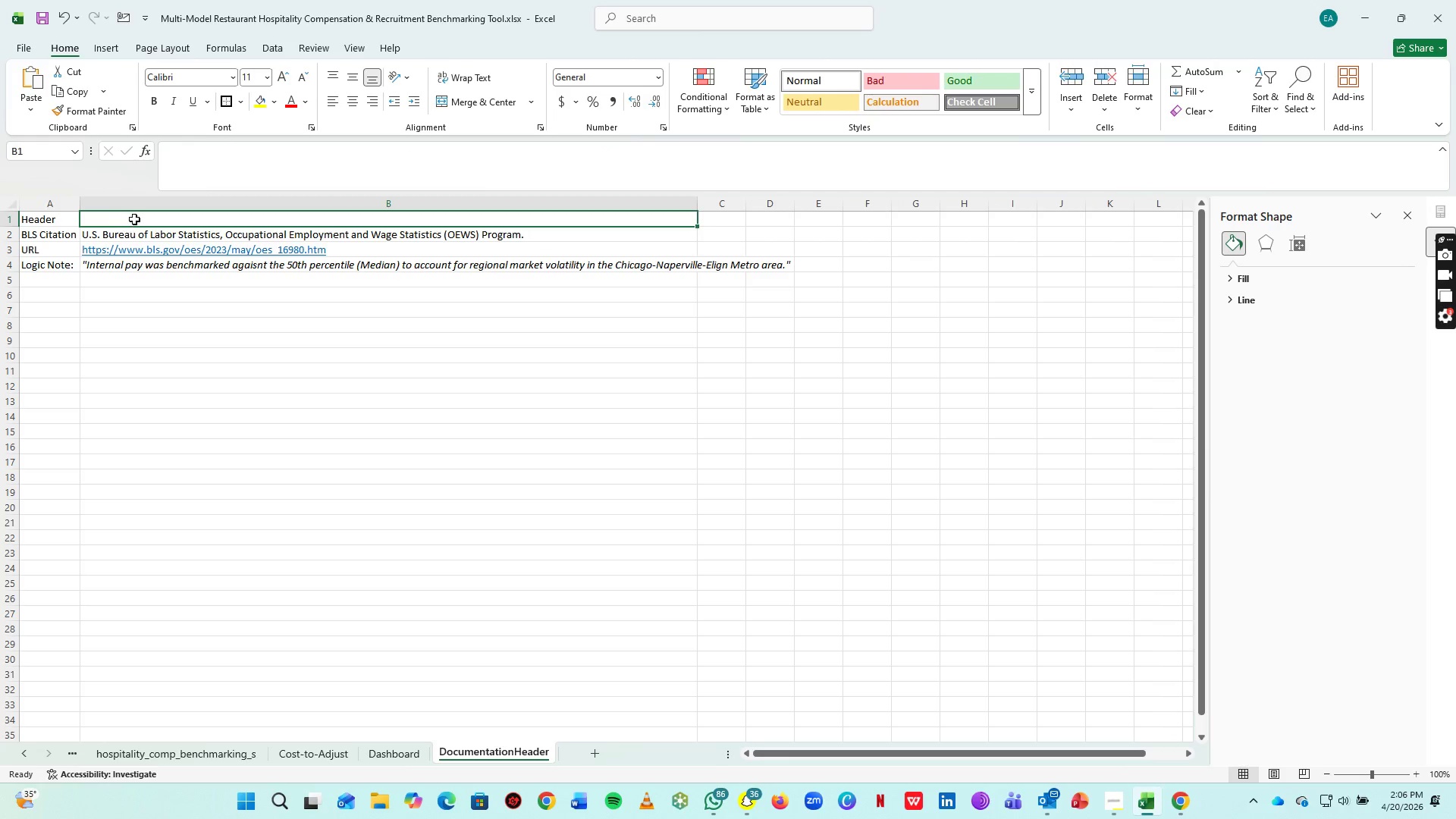 
left_click([134, 218])
 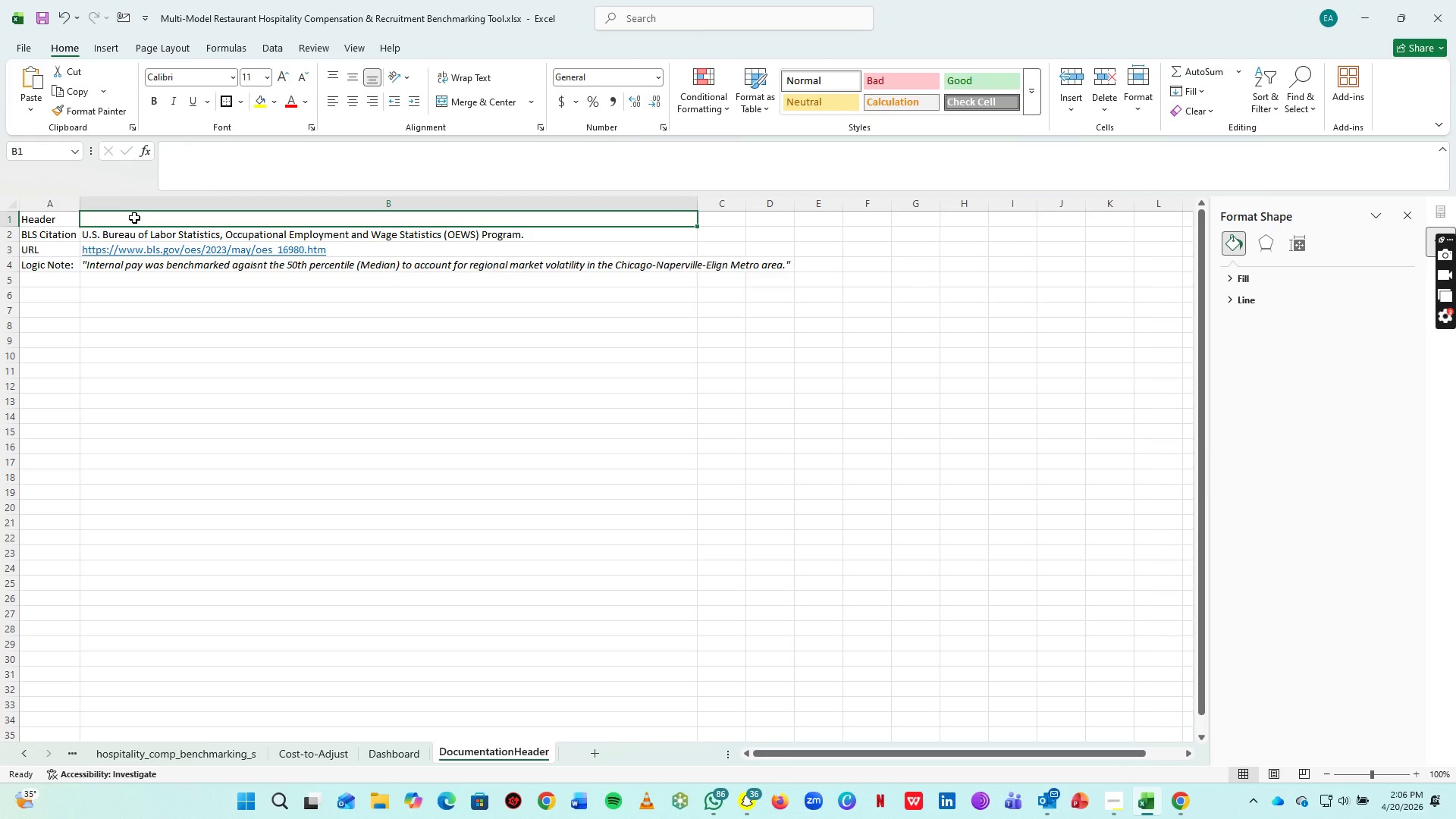 
type(Data Source & m)
key(Backspace)
type(Methol)
key(Backspace)
type(dology)
 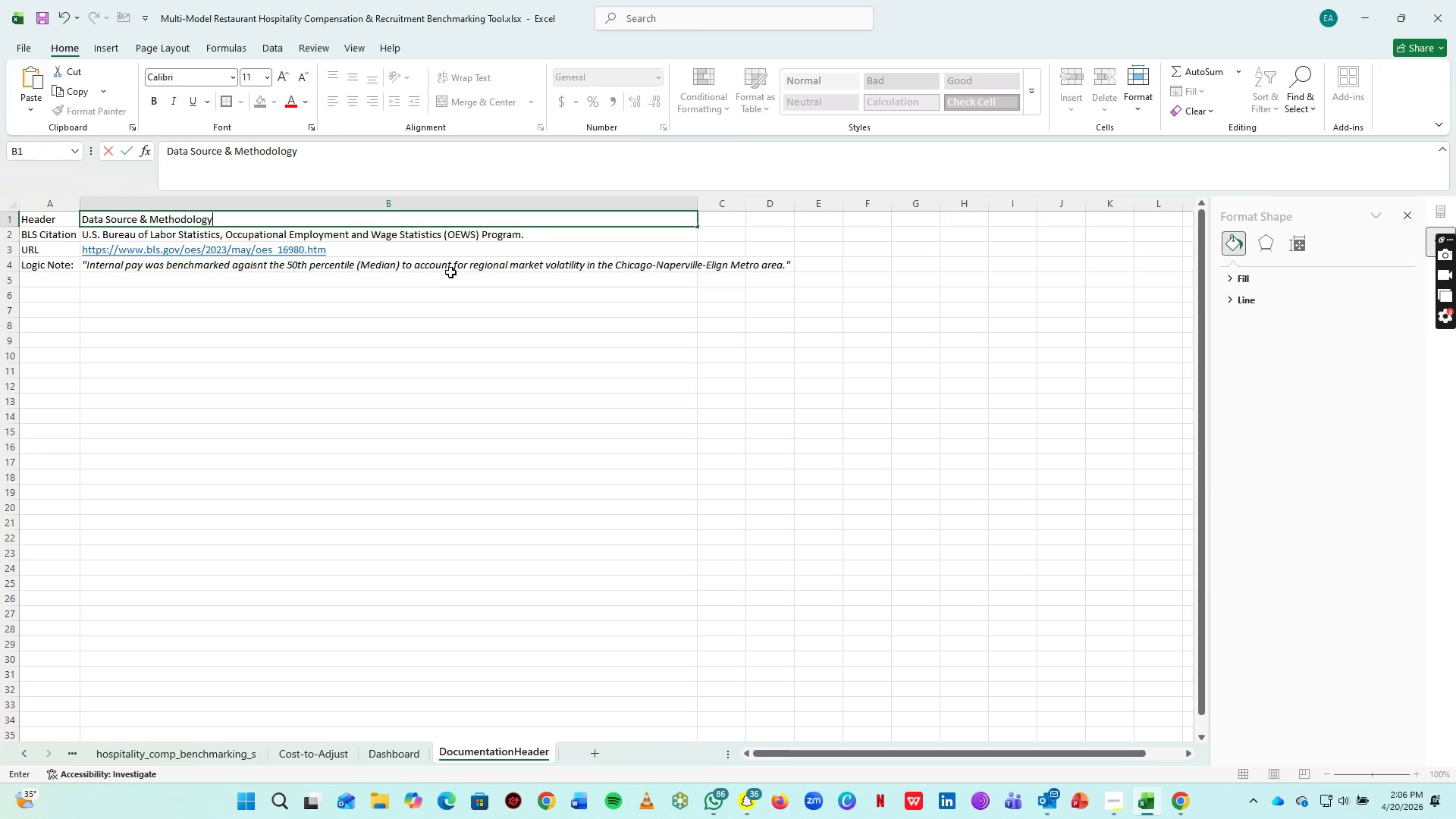 
left_click_drag(start_coordinate=[448, 265], to_coordinate=[36, 210])
 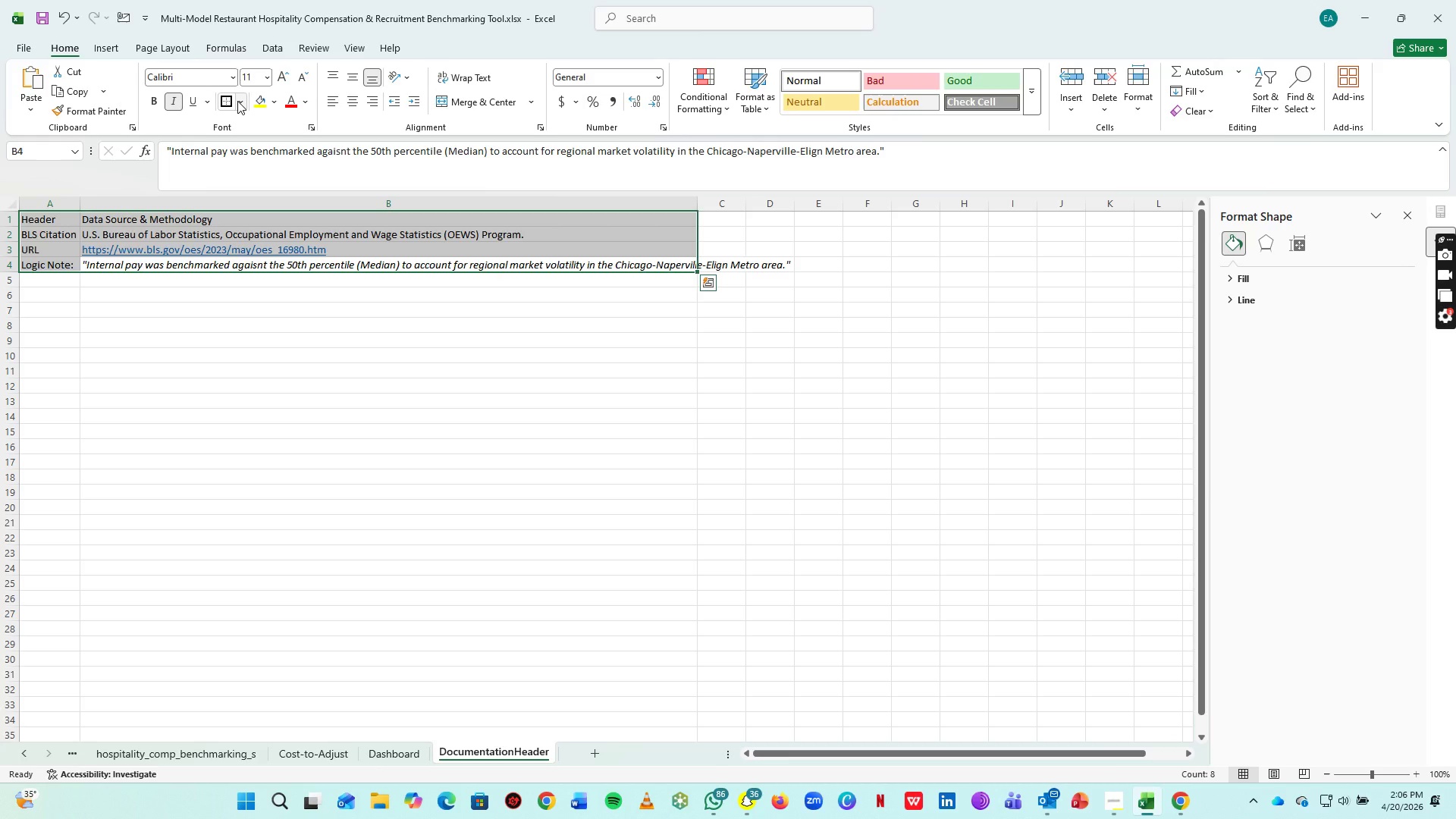 
left_click_drag(start_coordinate=[237, 101], to_coordinate=[276, 254])
 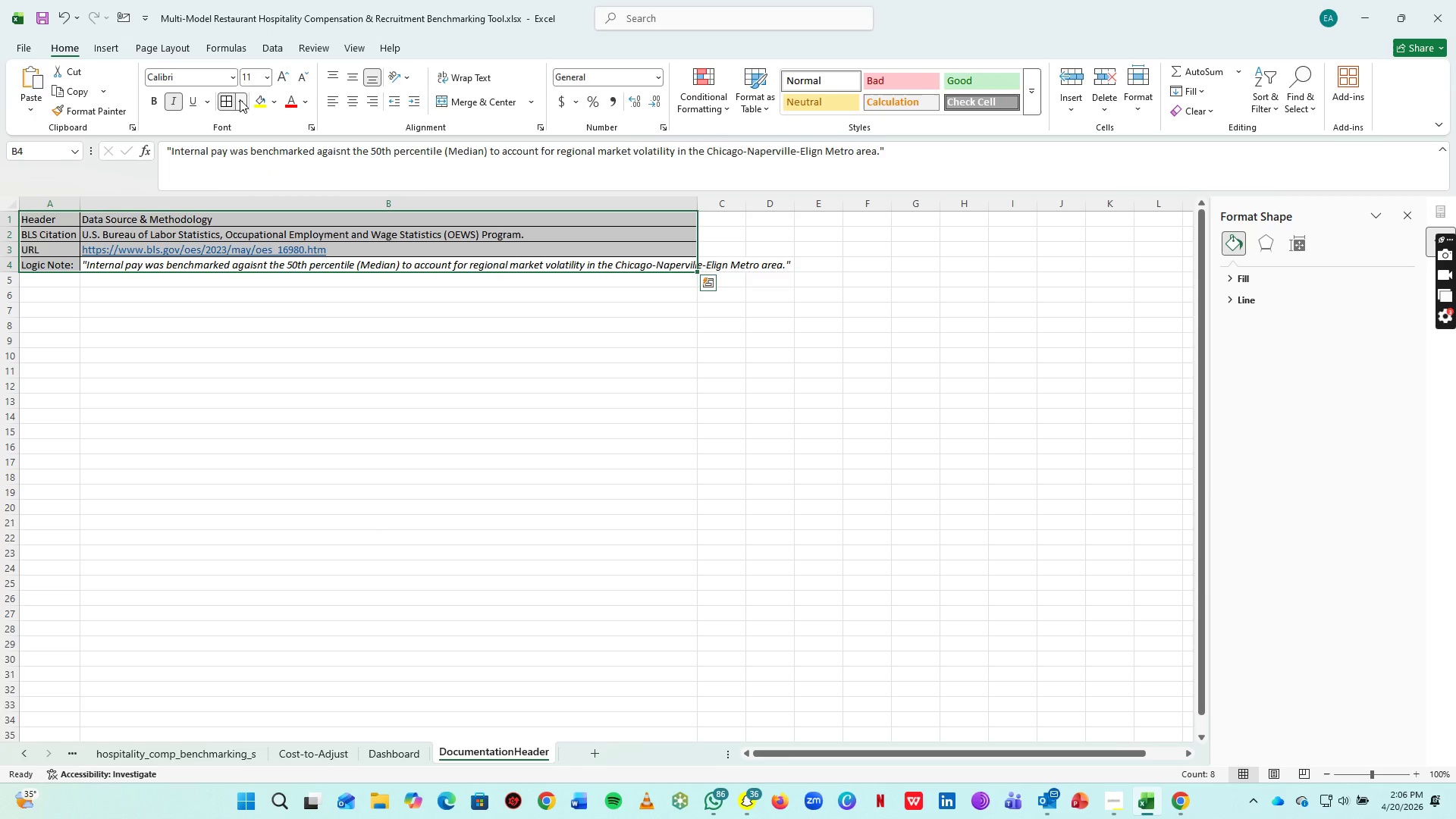 
left_click_drag(start_coordinate=[240, 99], to_coordinate=[290, 296])
 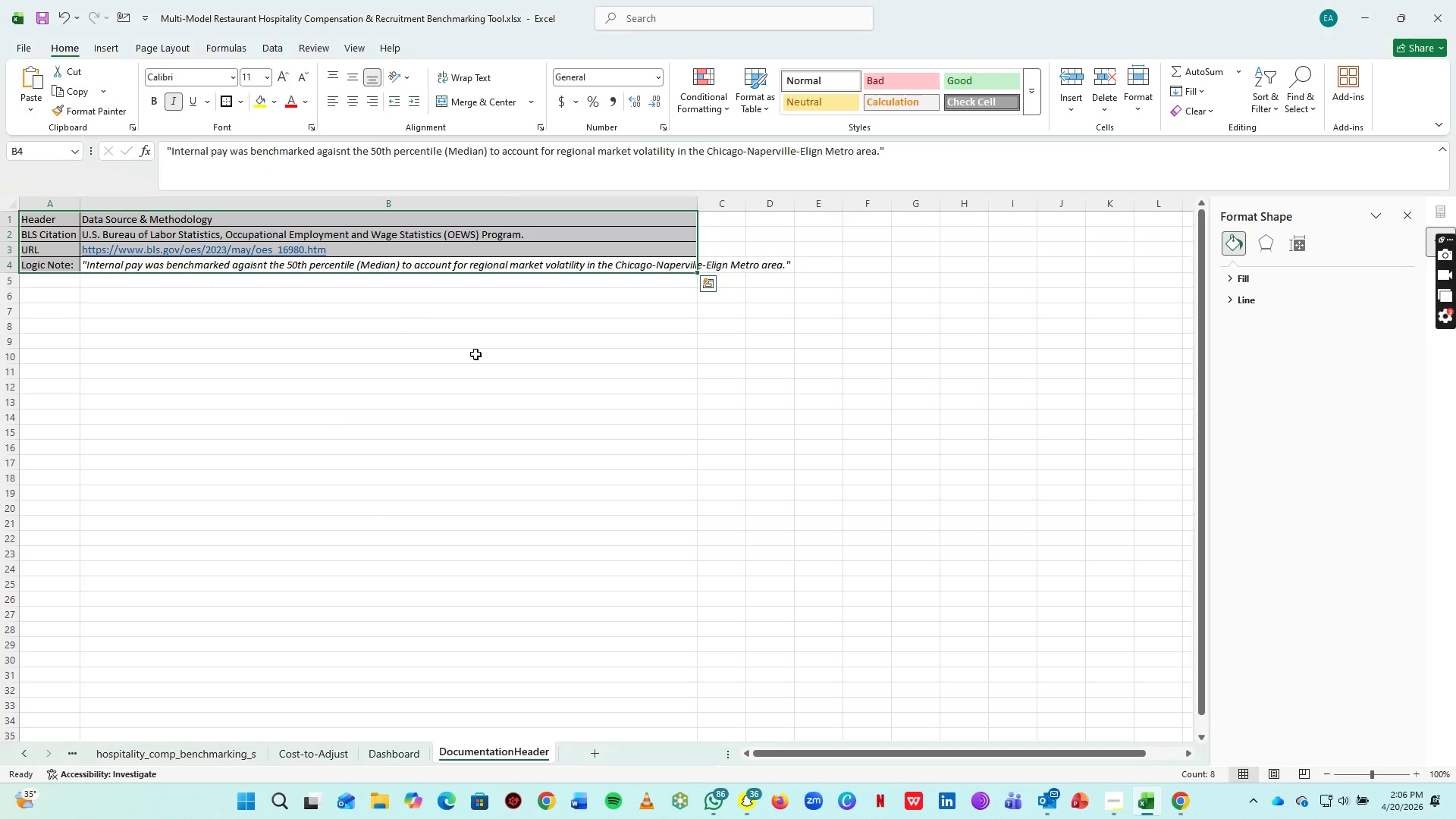 
double_click([475, 354])
 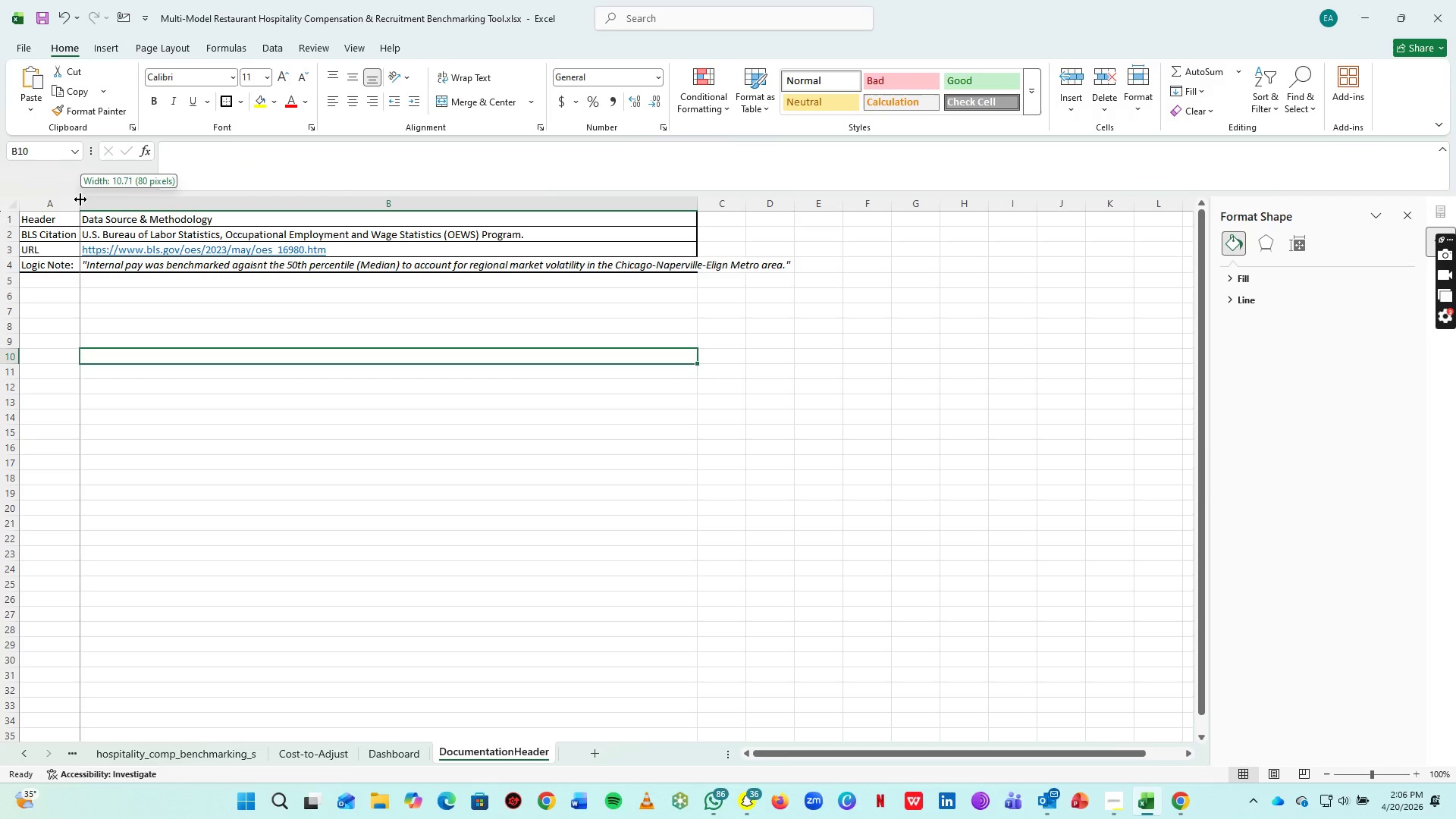 
double_click([80, 200])
 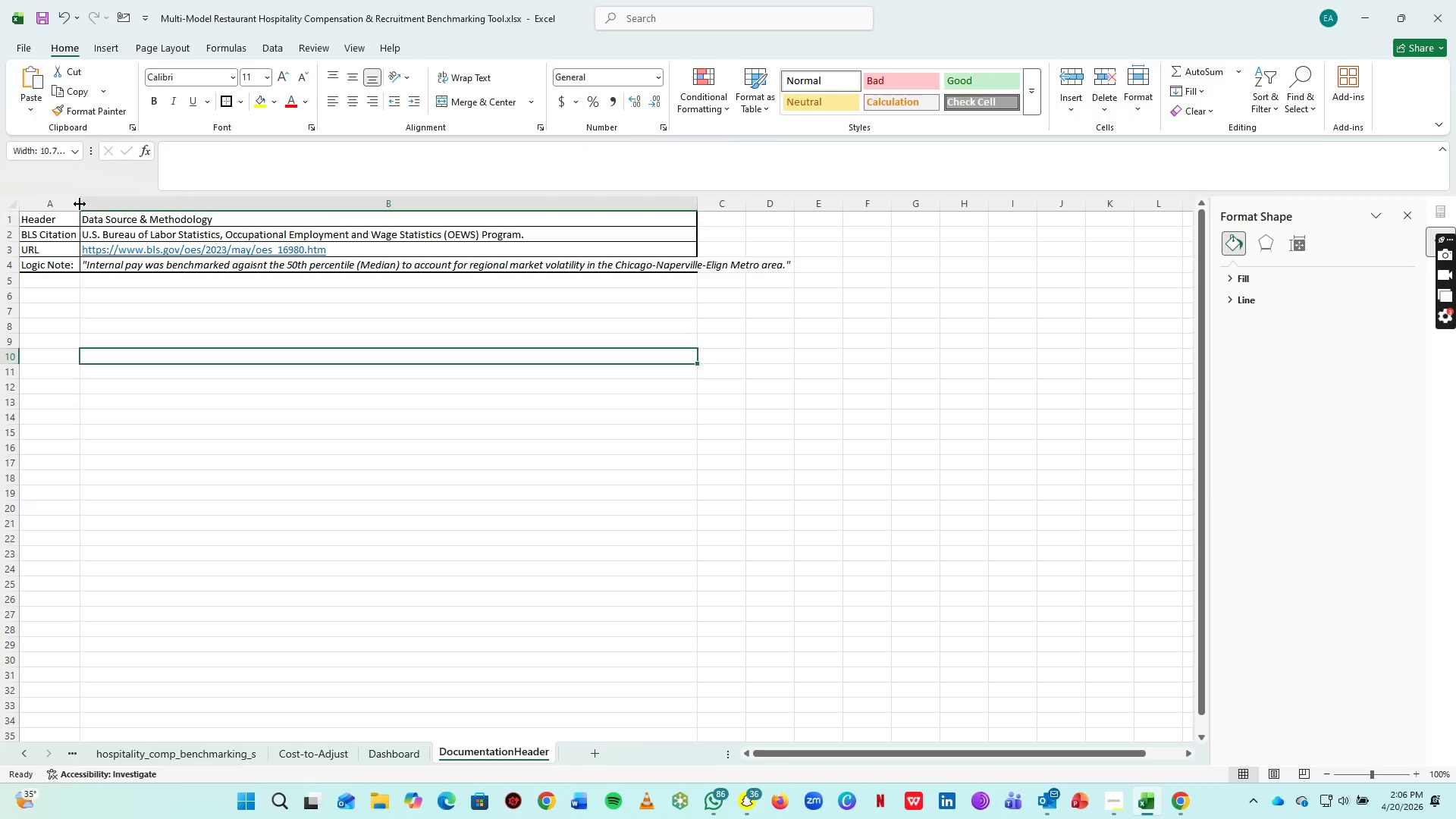 
double_click([80, 204])
 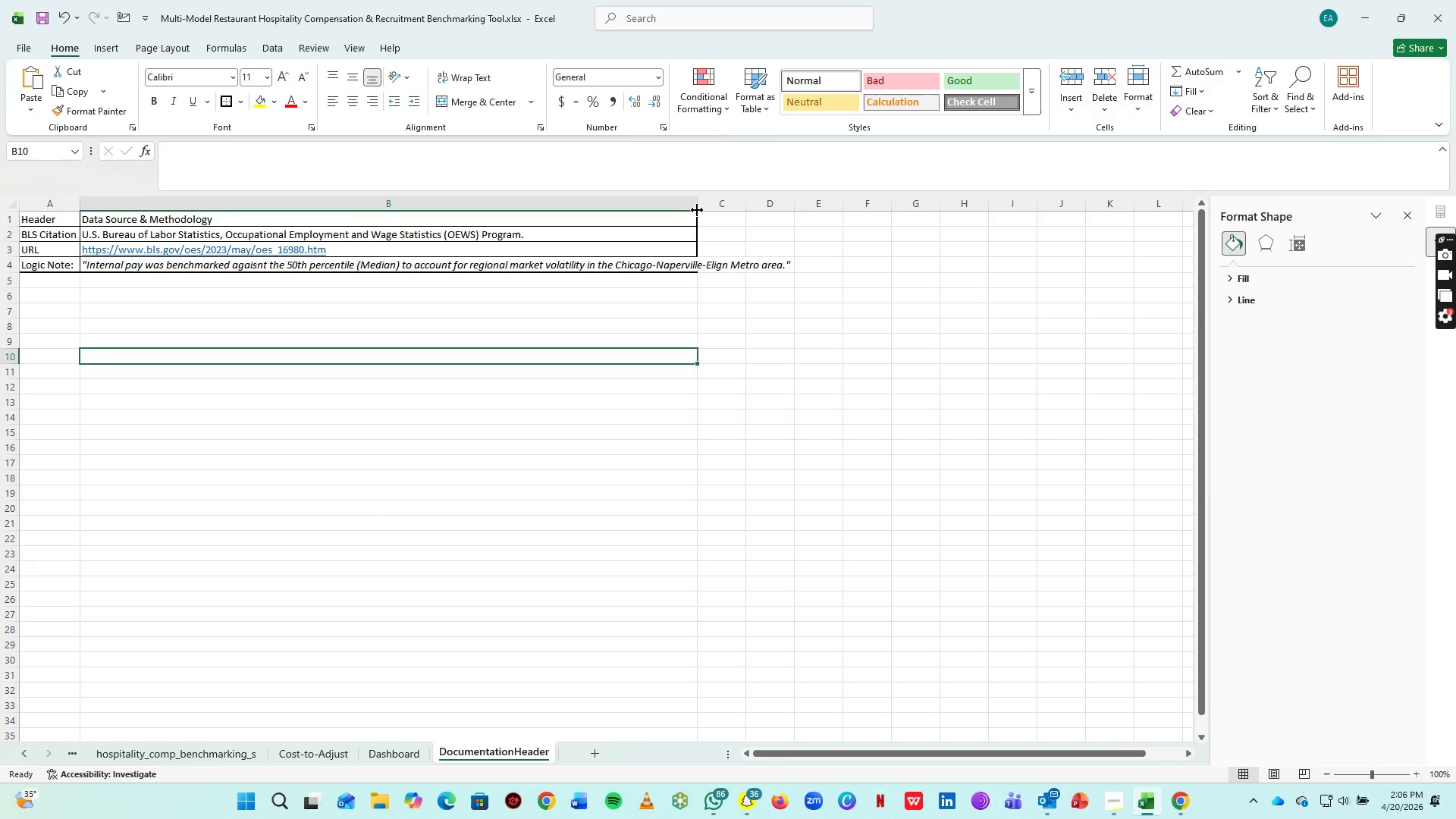 
double_click([697, 210])
 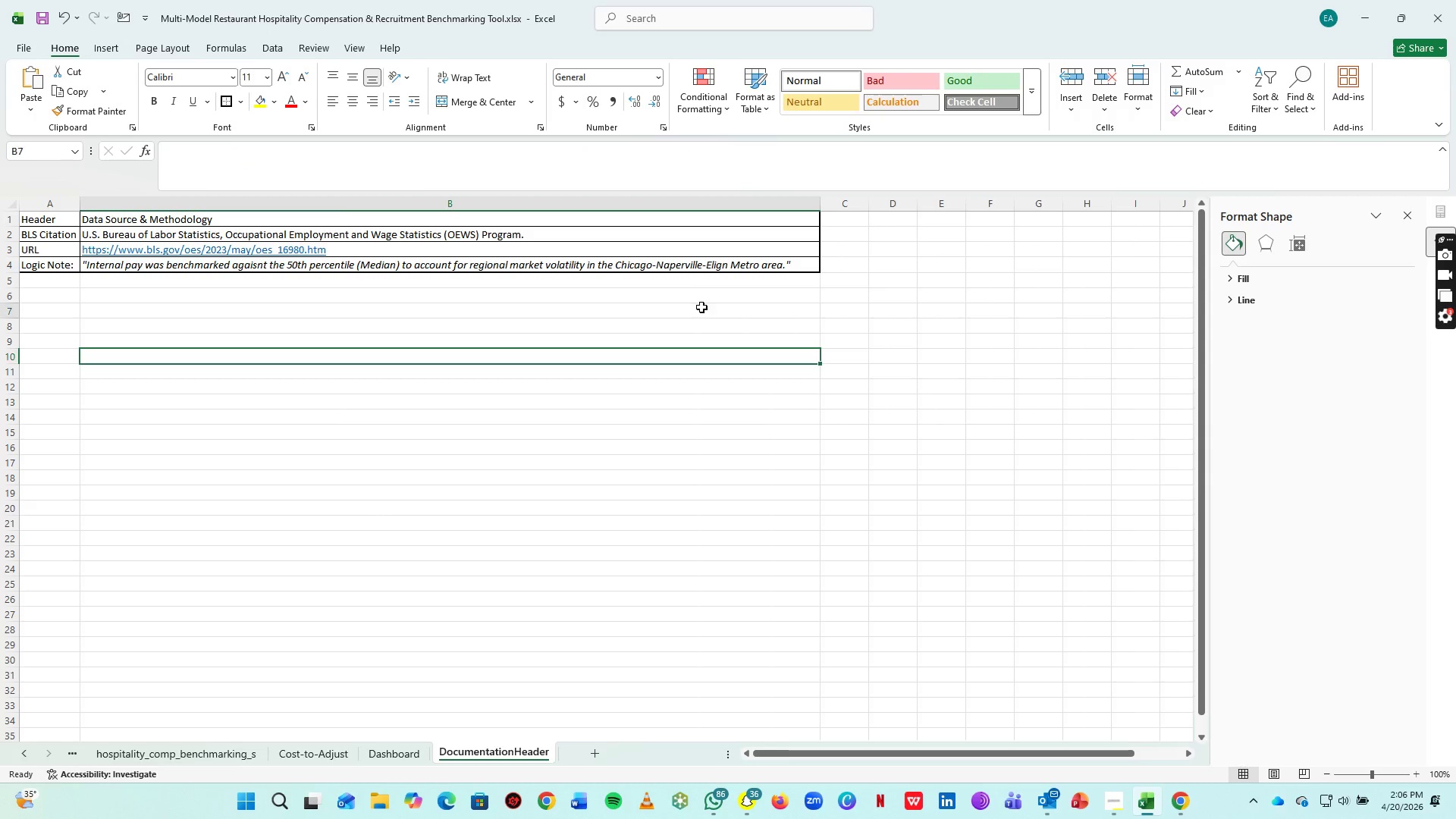 
left_click([701, 307])
 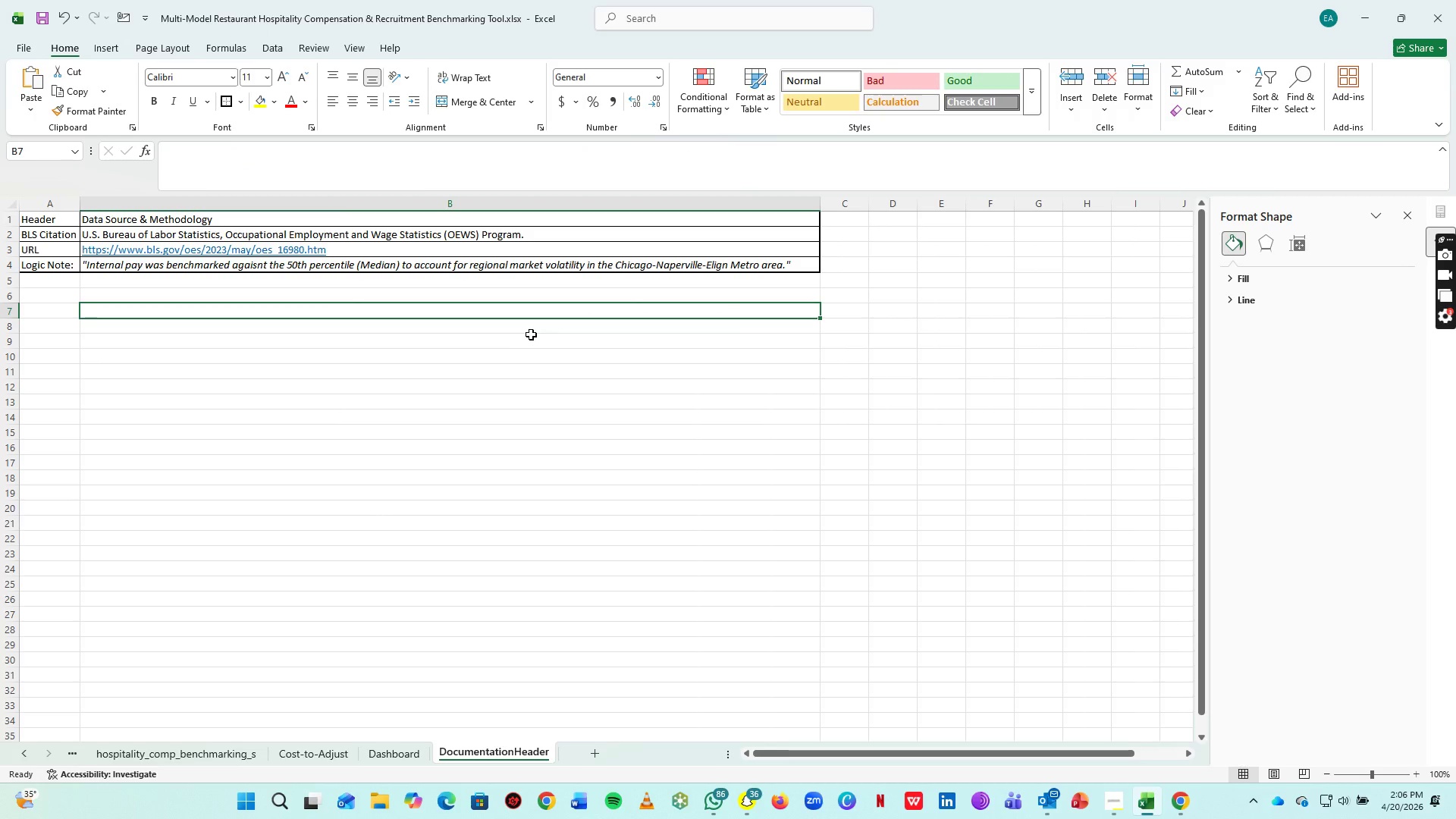 
key(Control+S)
 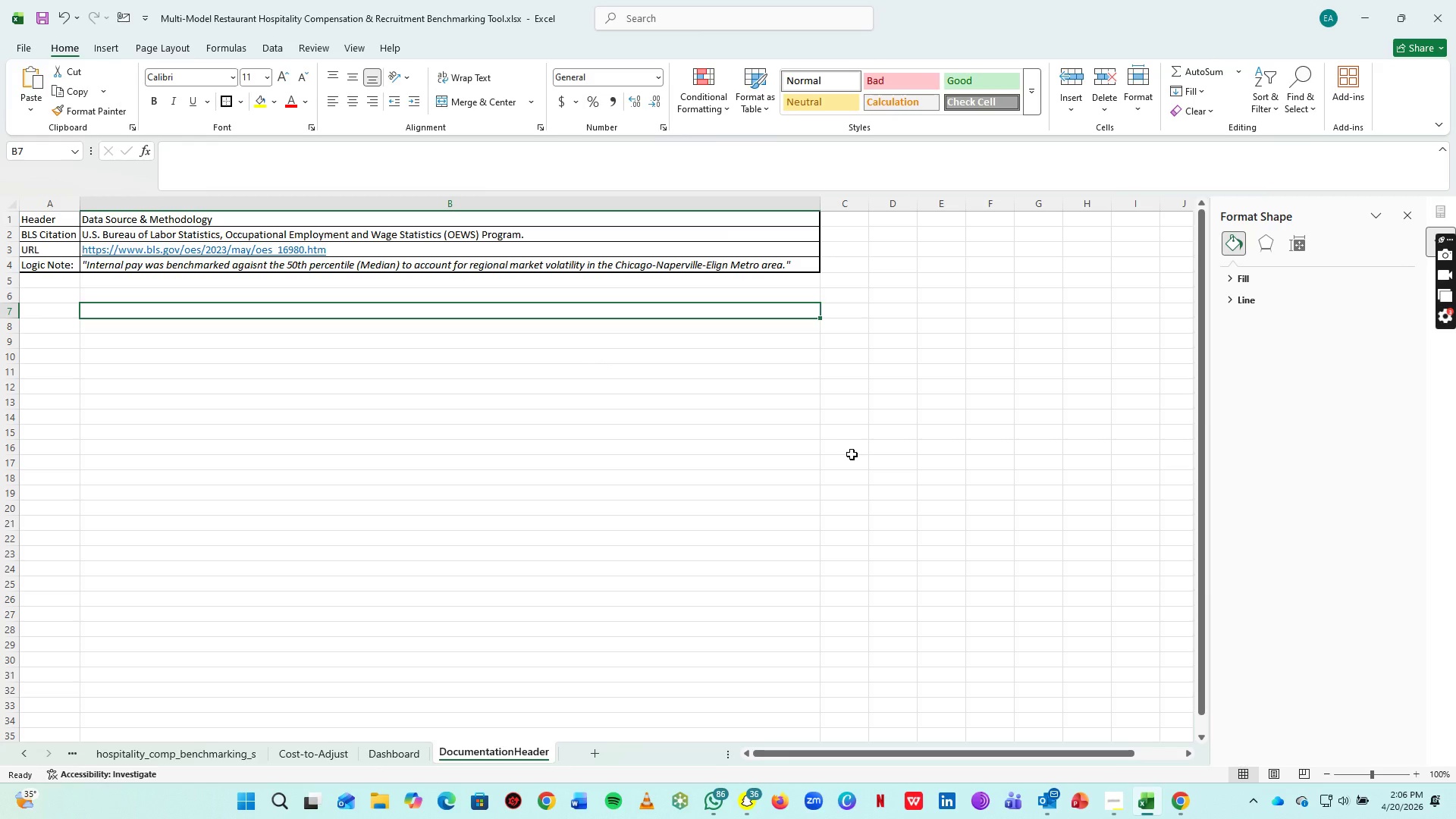 
wait(10.27)
 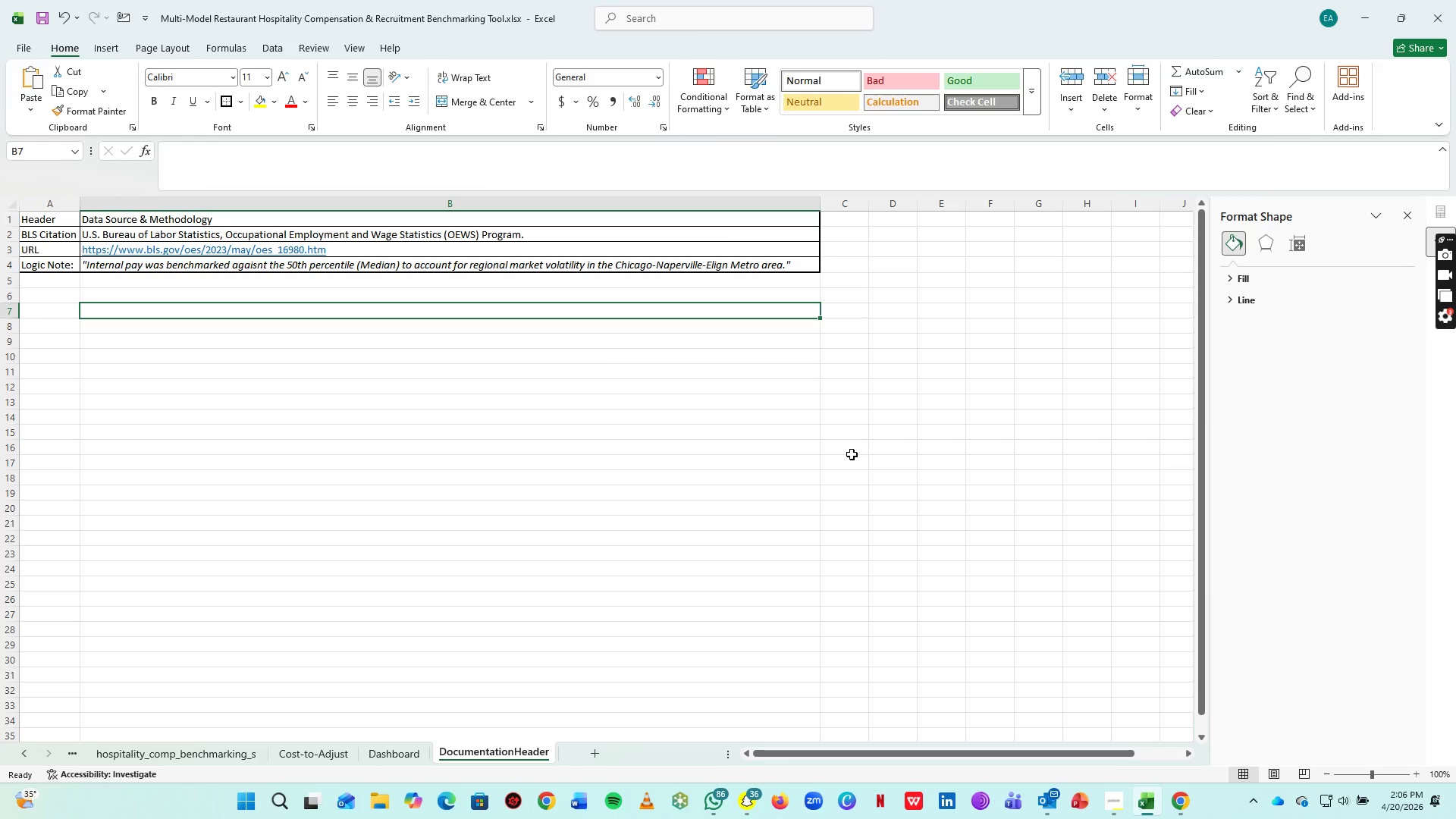 
left_click([402, 755])
 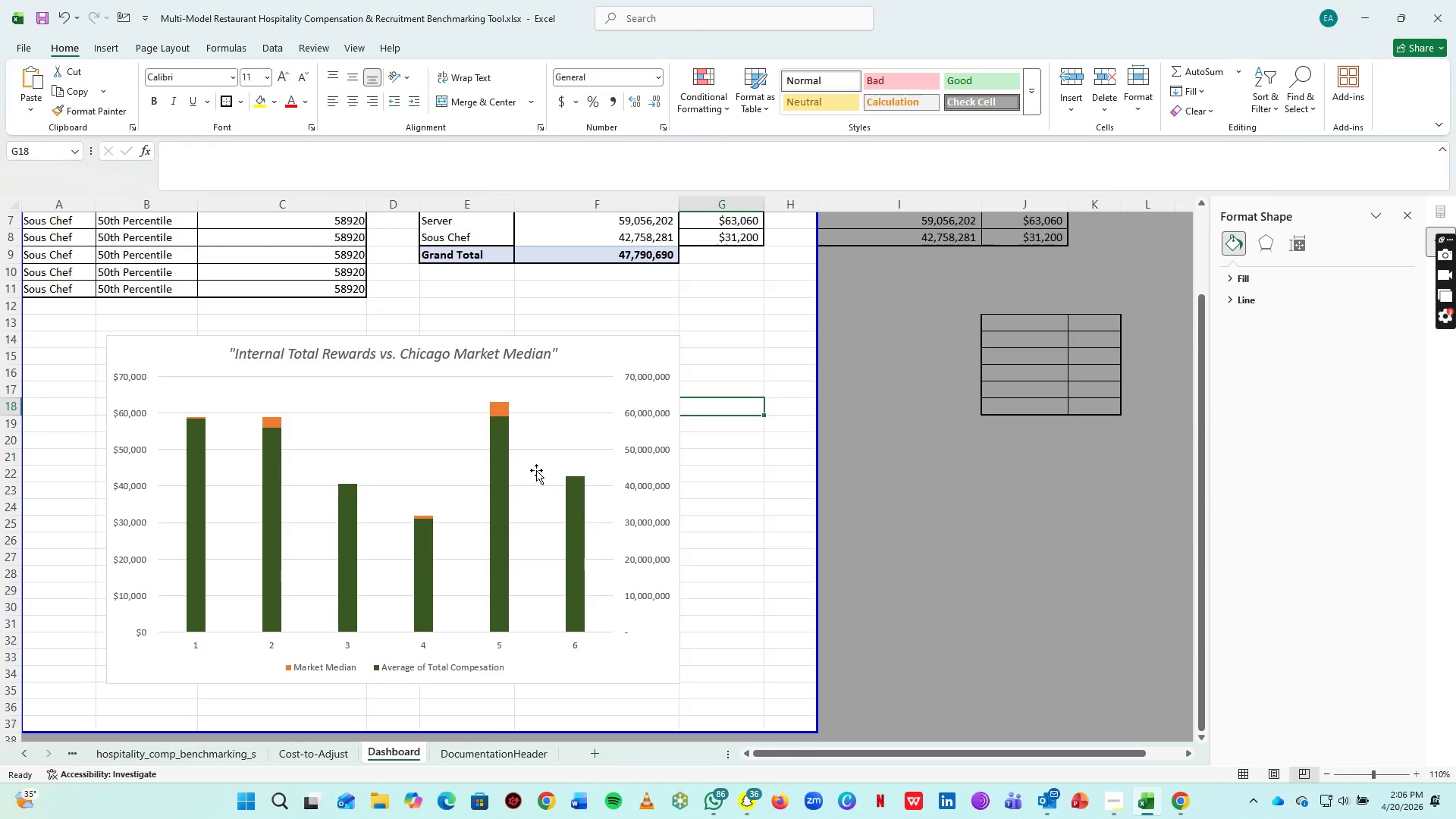 
scroll: coordinate [233, 271], scroll_direction: up, amount: 6.0
 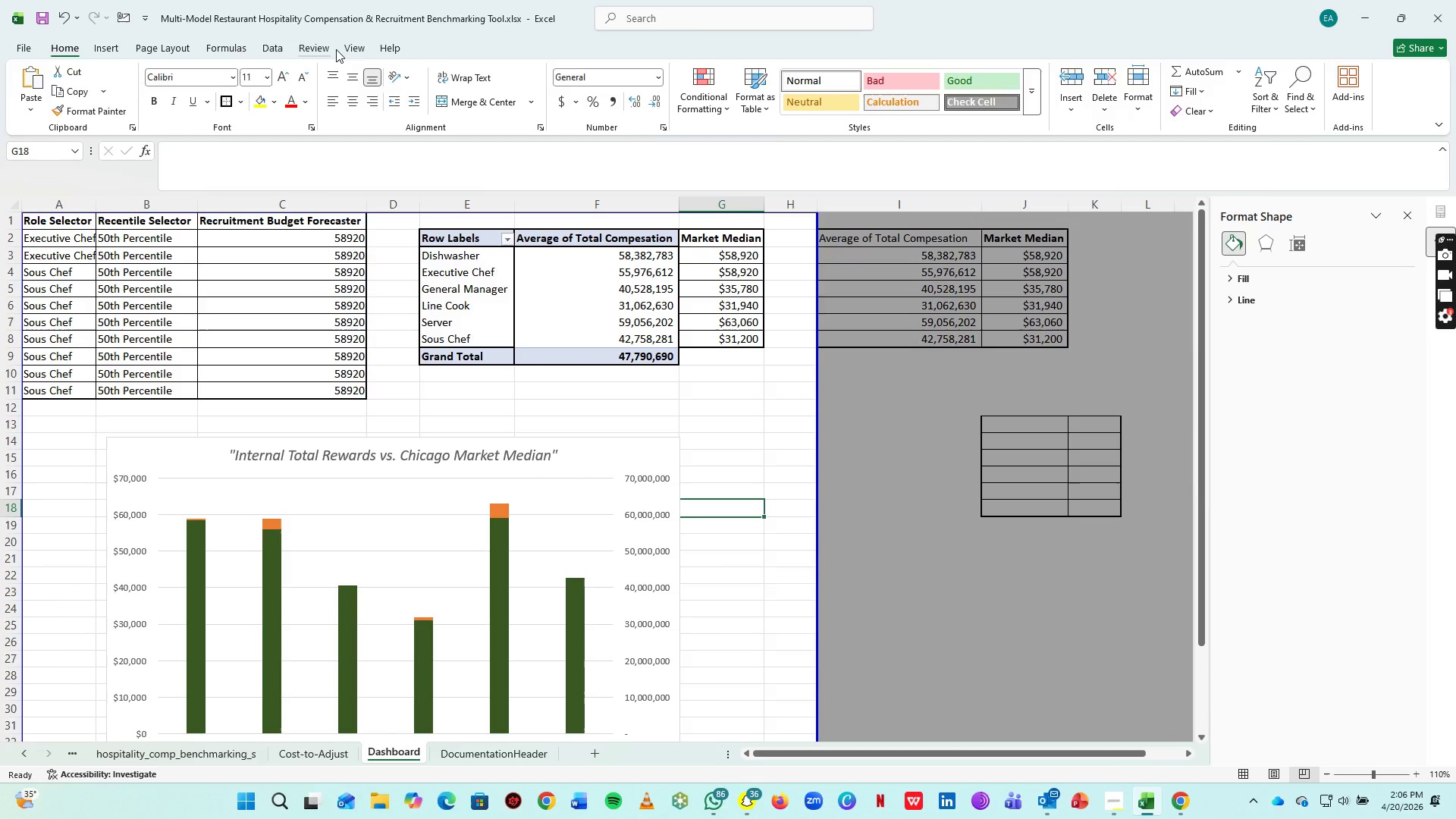 
left_click([336, 49])
 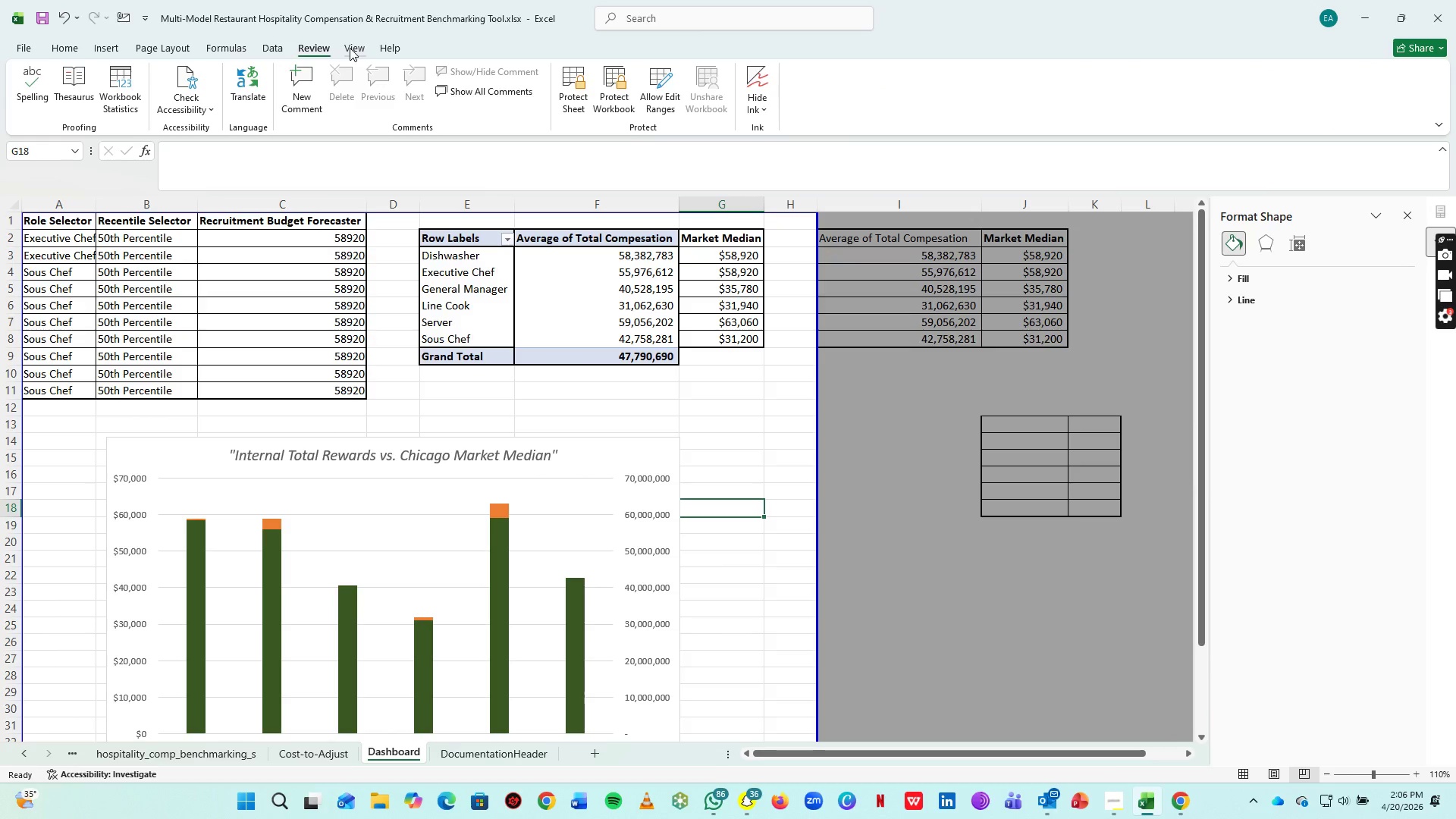 
left_click([350, 48])
 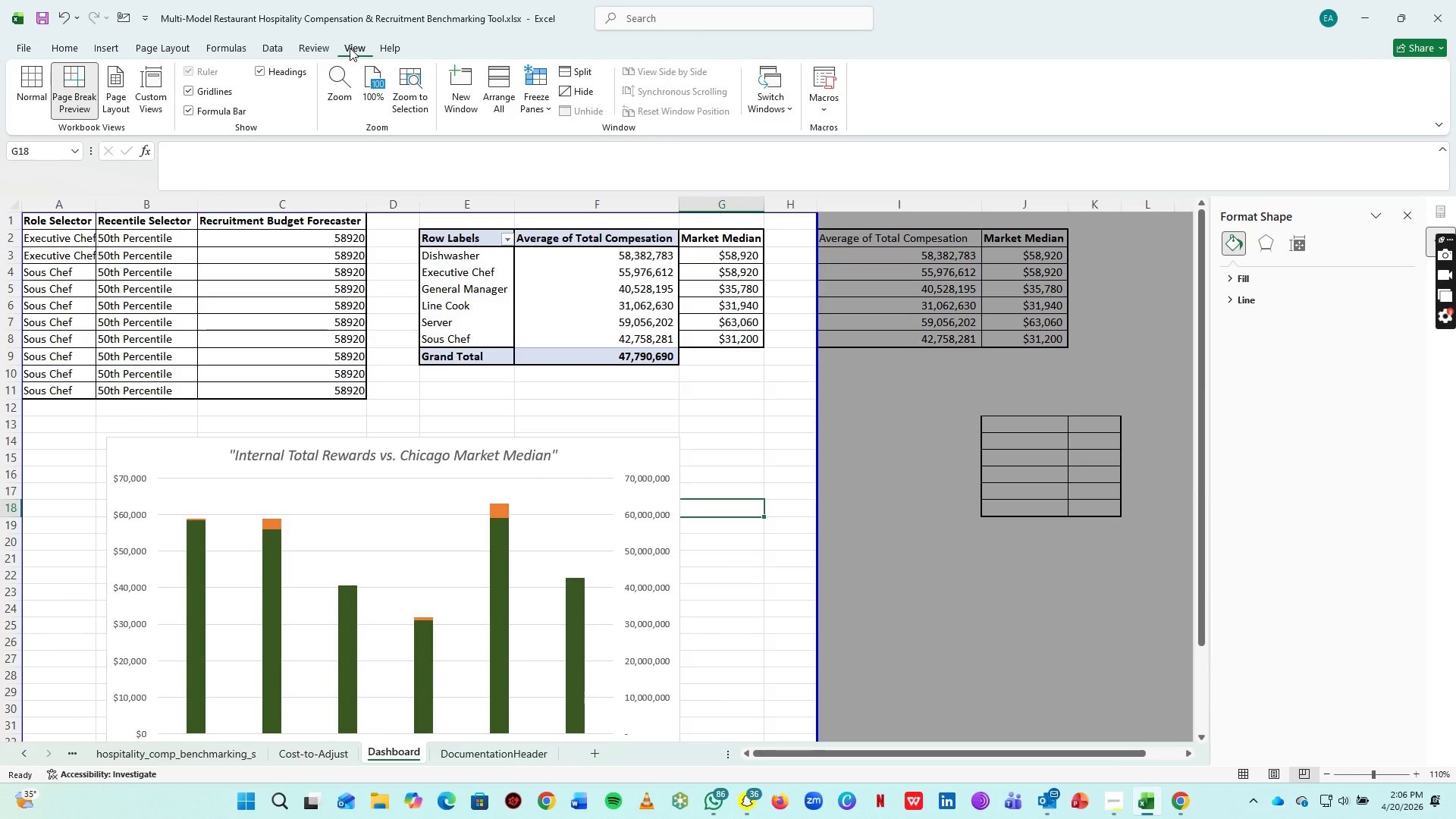 
wait(7.67)
 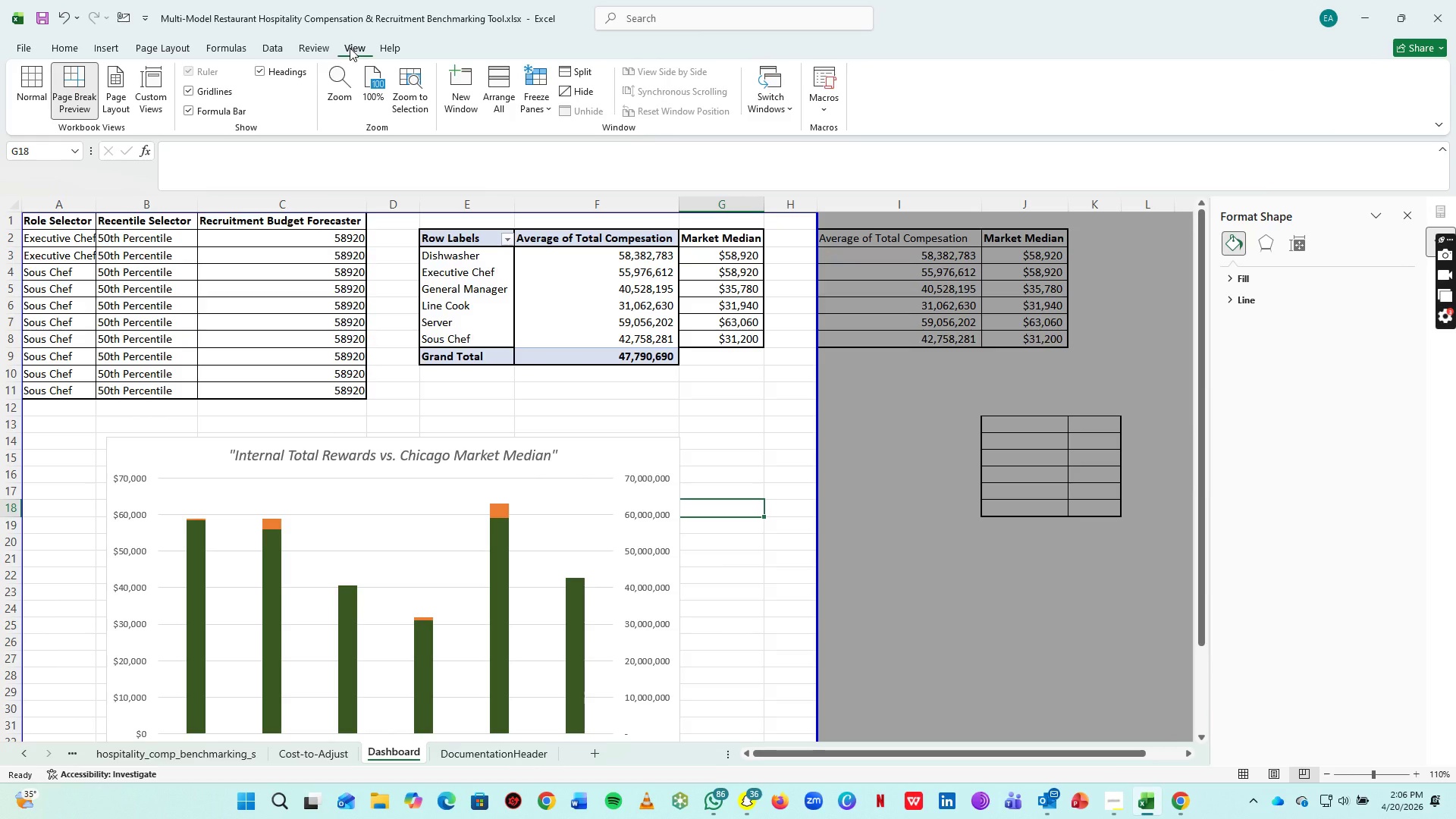 
left_click([189, 91])
 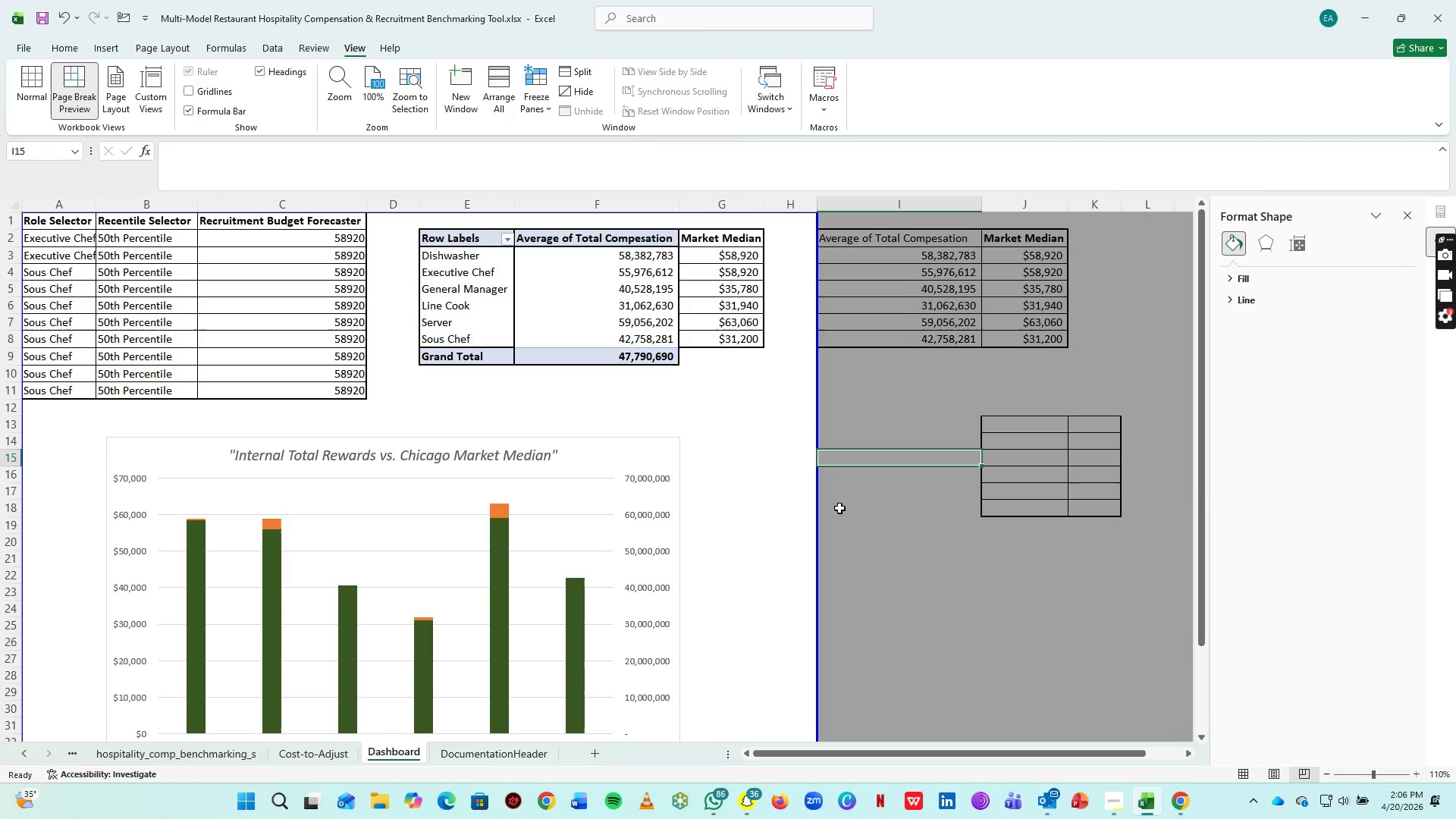 
wait(6.5)
 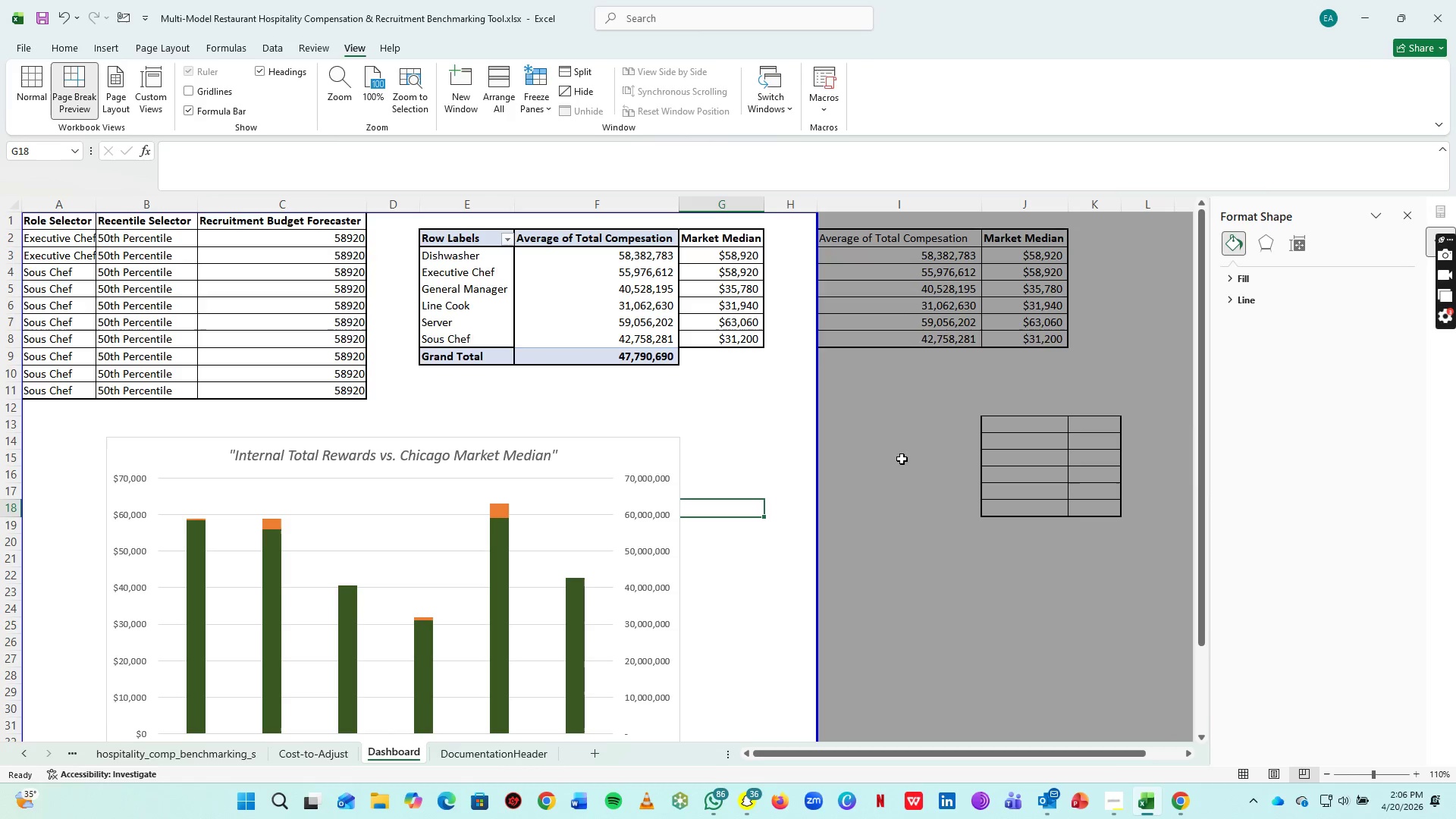 
scroll: coordinate [613, 494], scroll_direction: up, amount: 6.0
 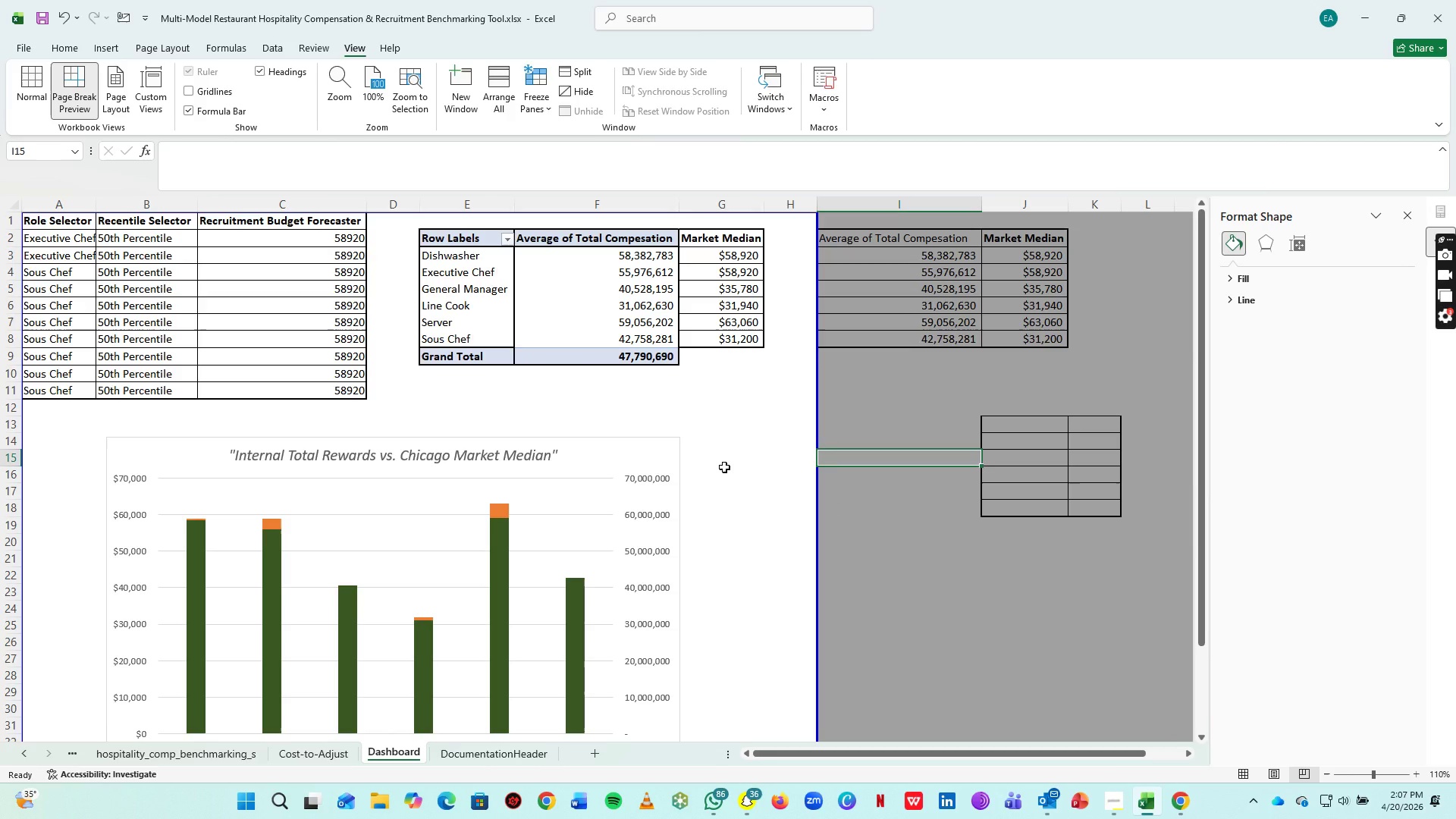 
scroll: coordinate [724, 467], scroll_direction: none, amount: 0.0
 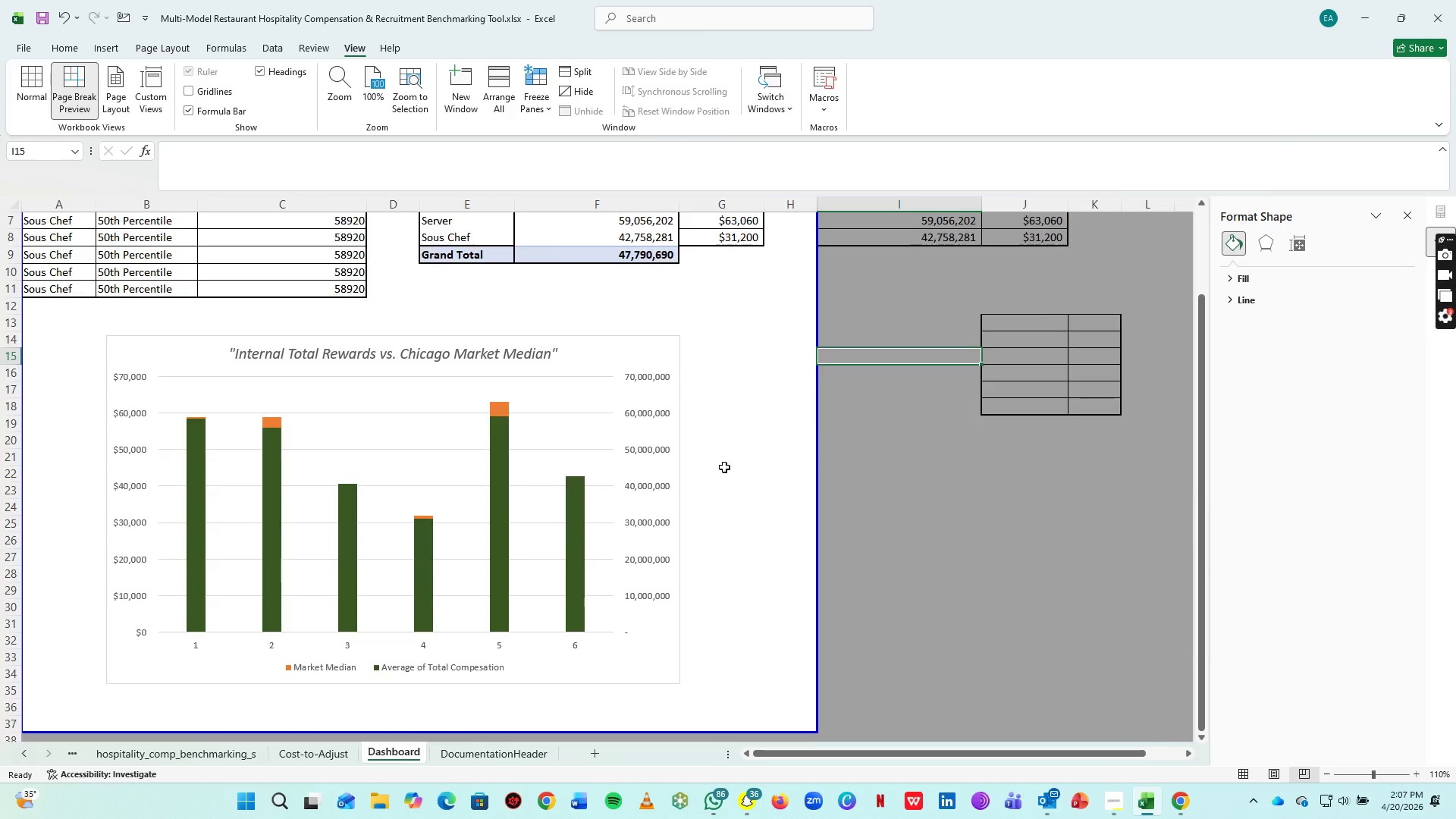 
scroll: coordinate [724, 467], scroll_direction: up, amount: 4.0
 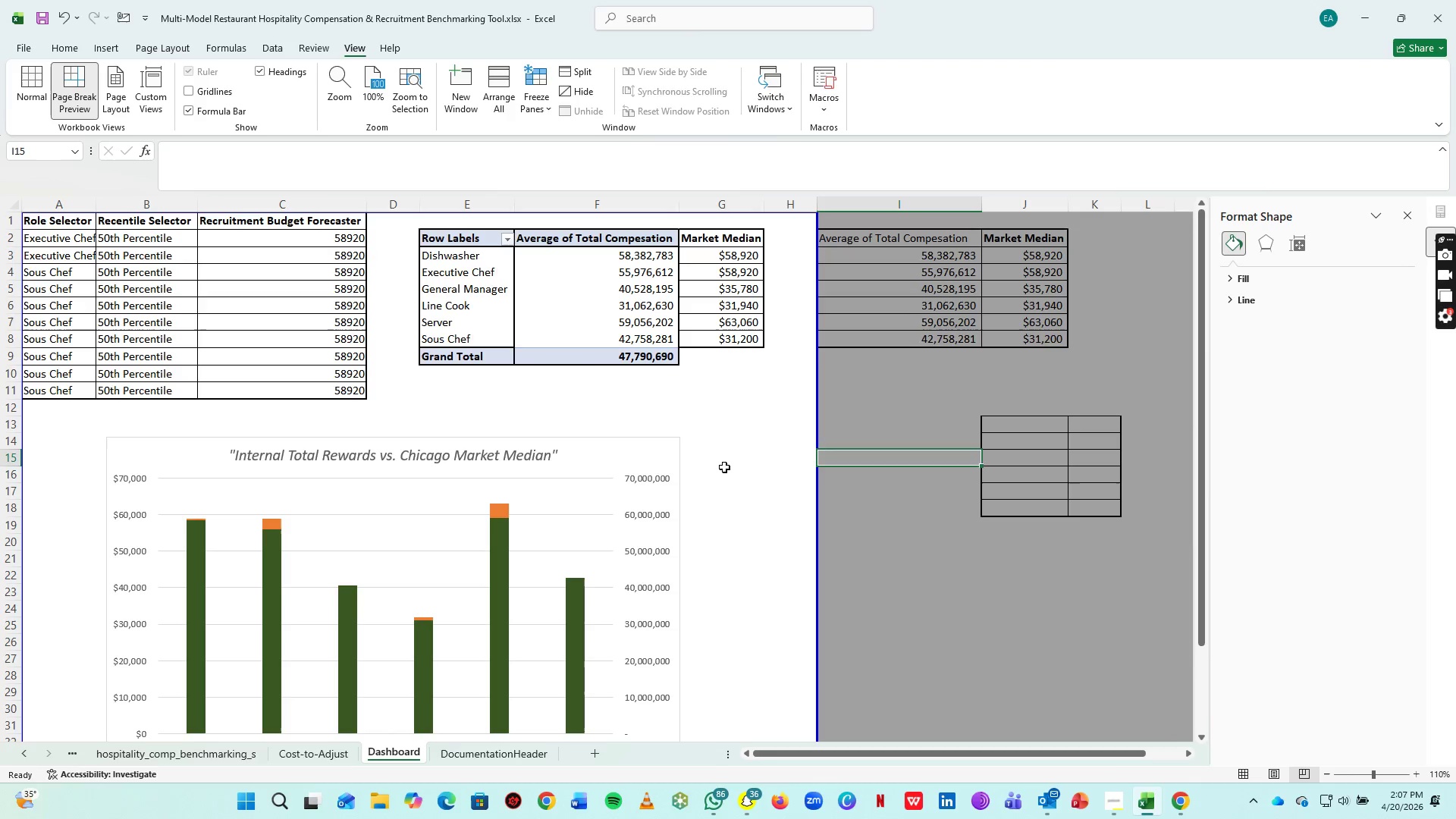 
left_click([21, 46])
 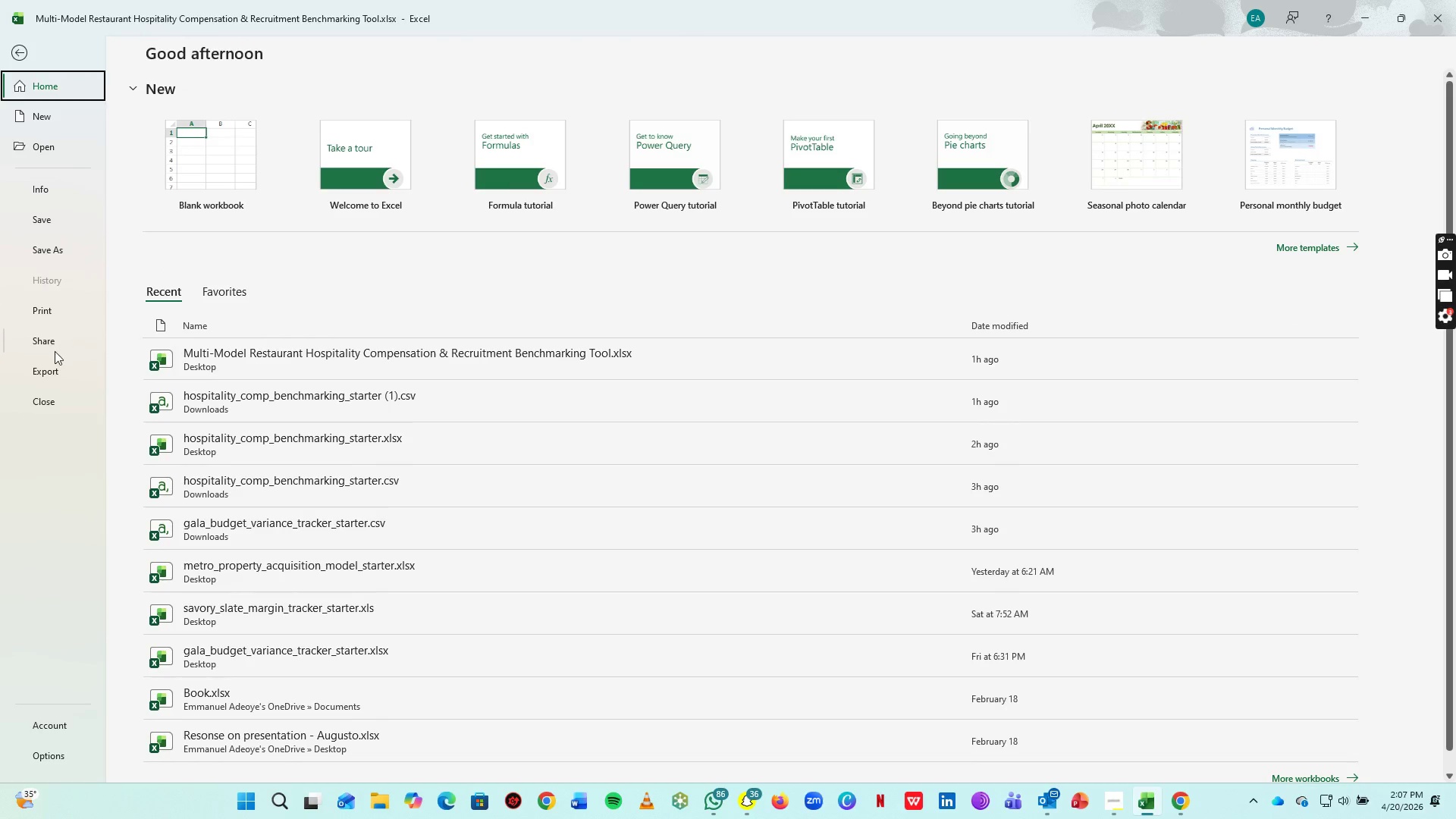 
left_click([52, 366])
 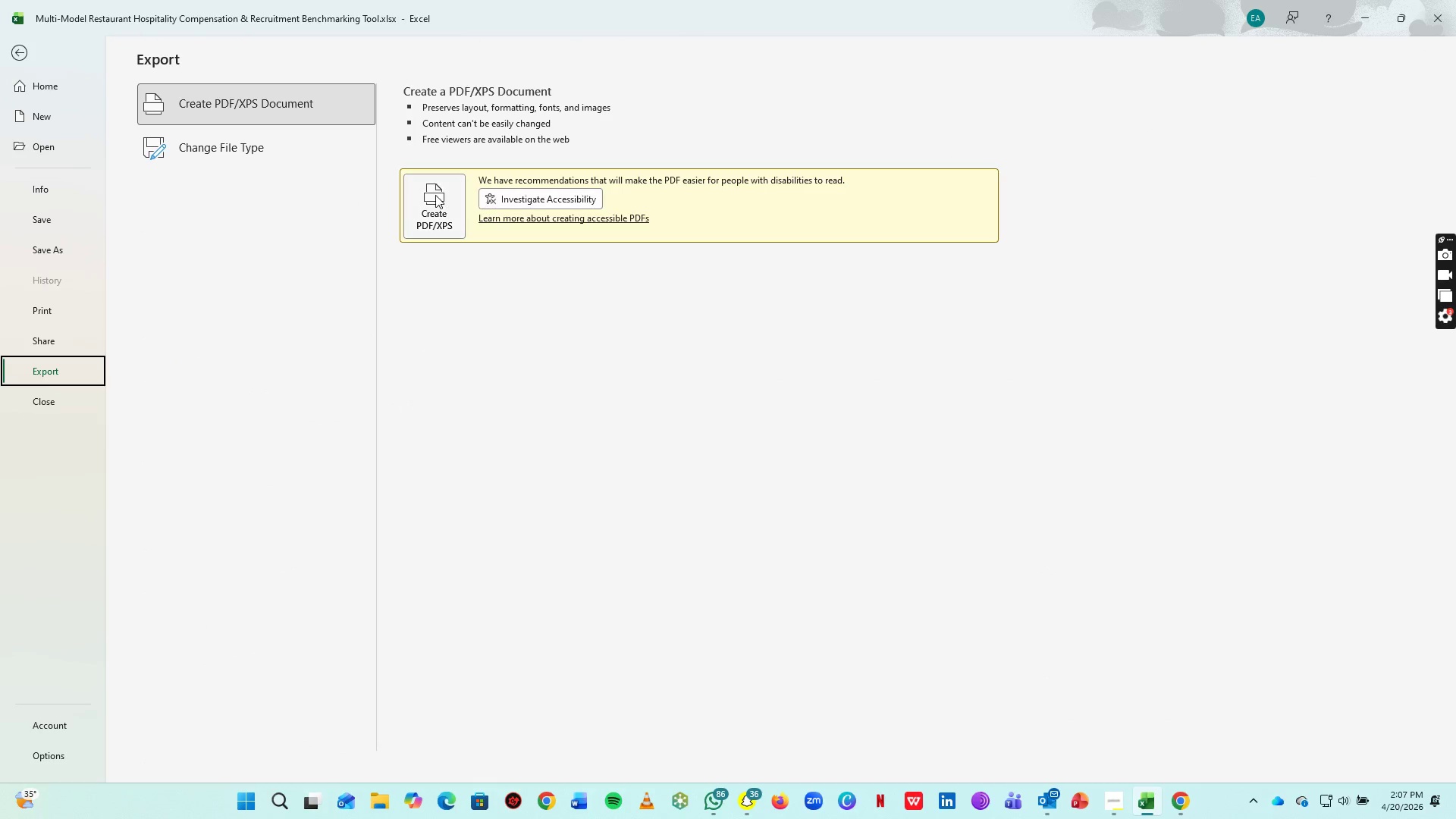 
left_click([435, 195])
 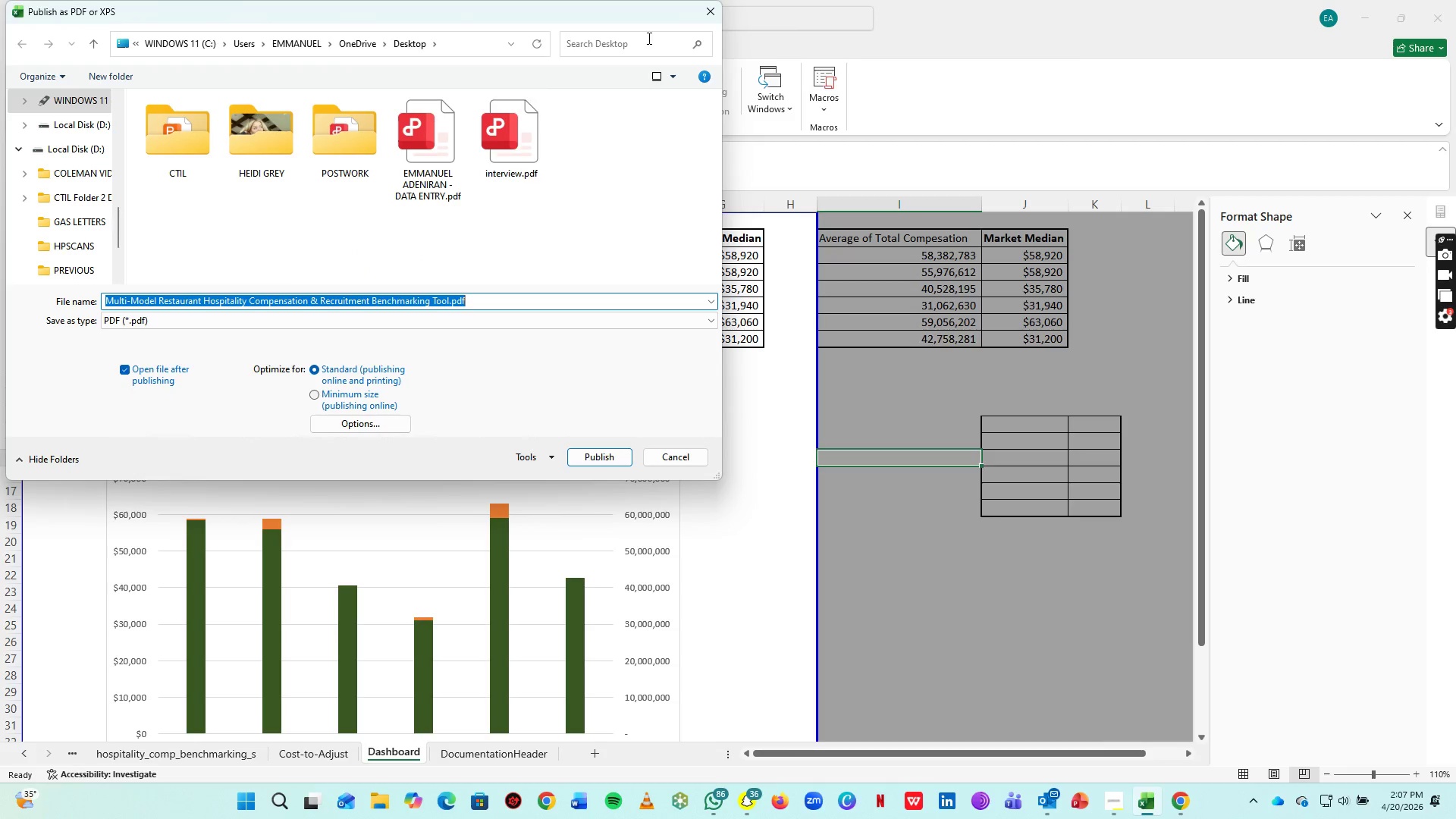 
left_click([711, 16])
 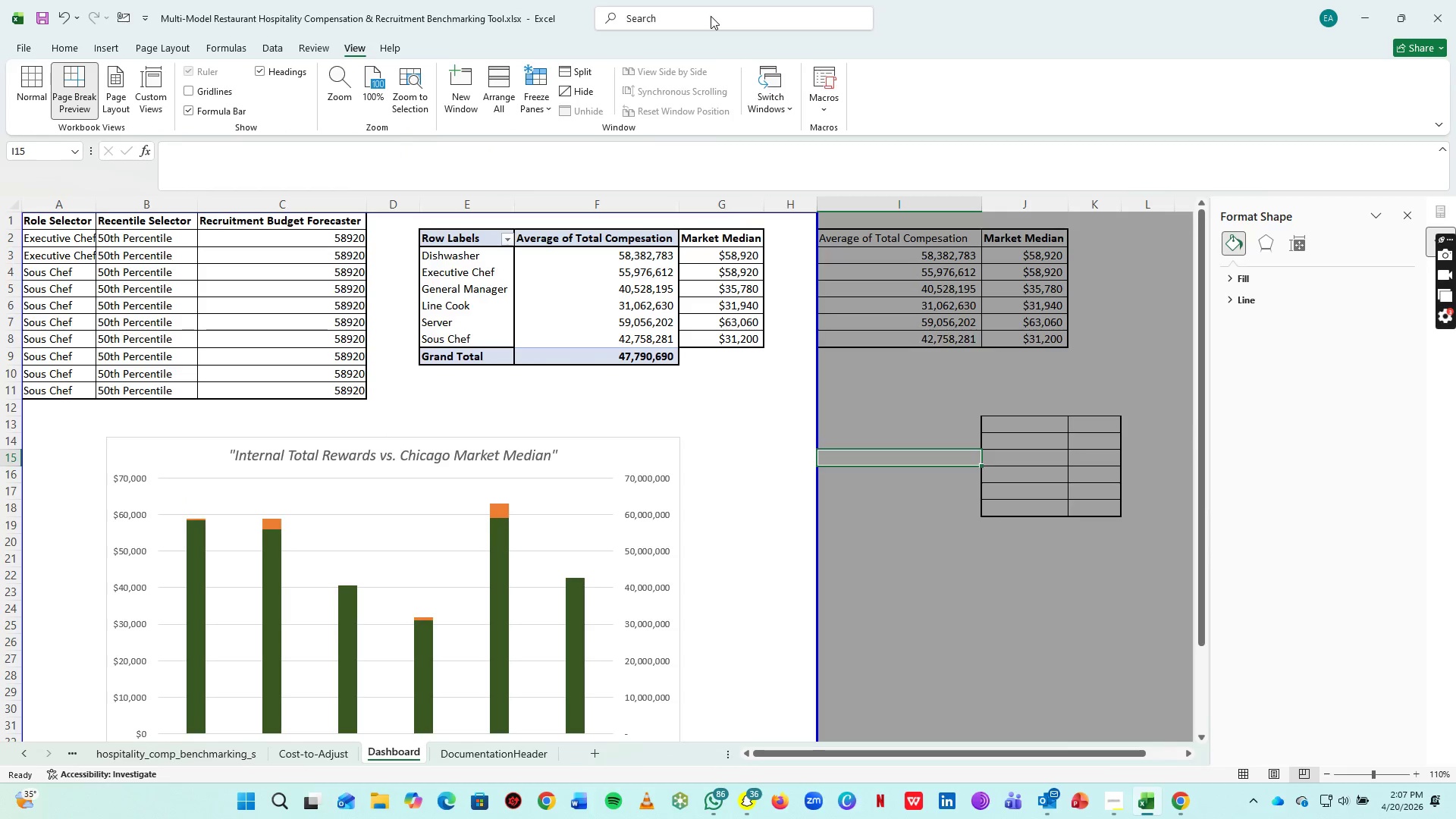 
key(Control+P)
 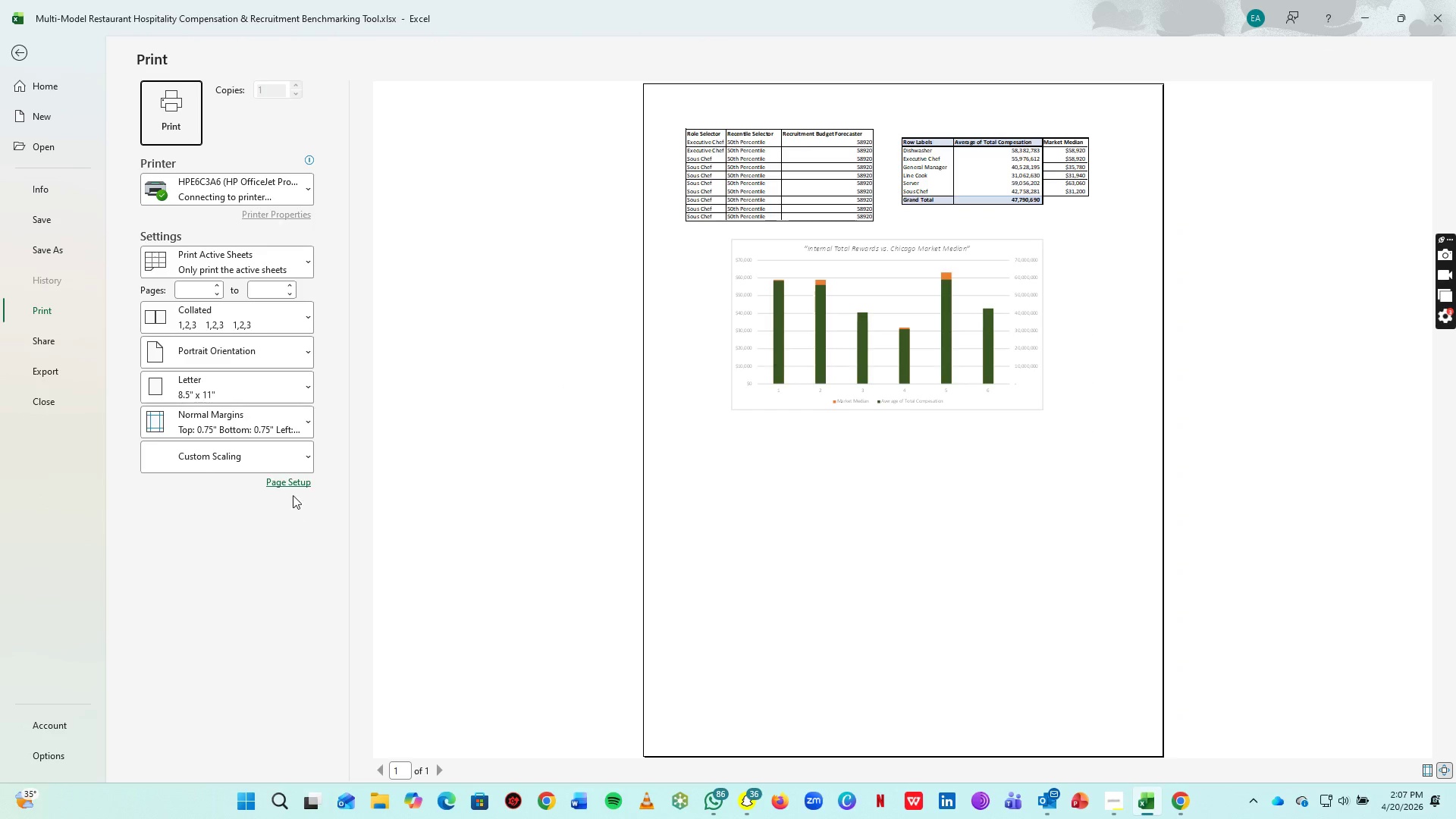 
left_click([303, 516])
 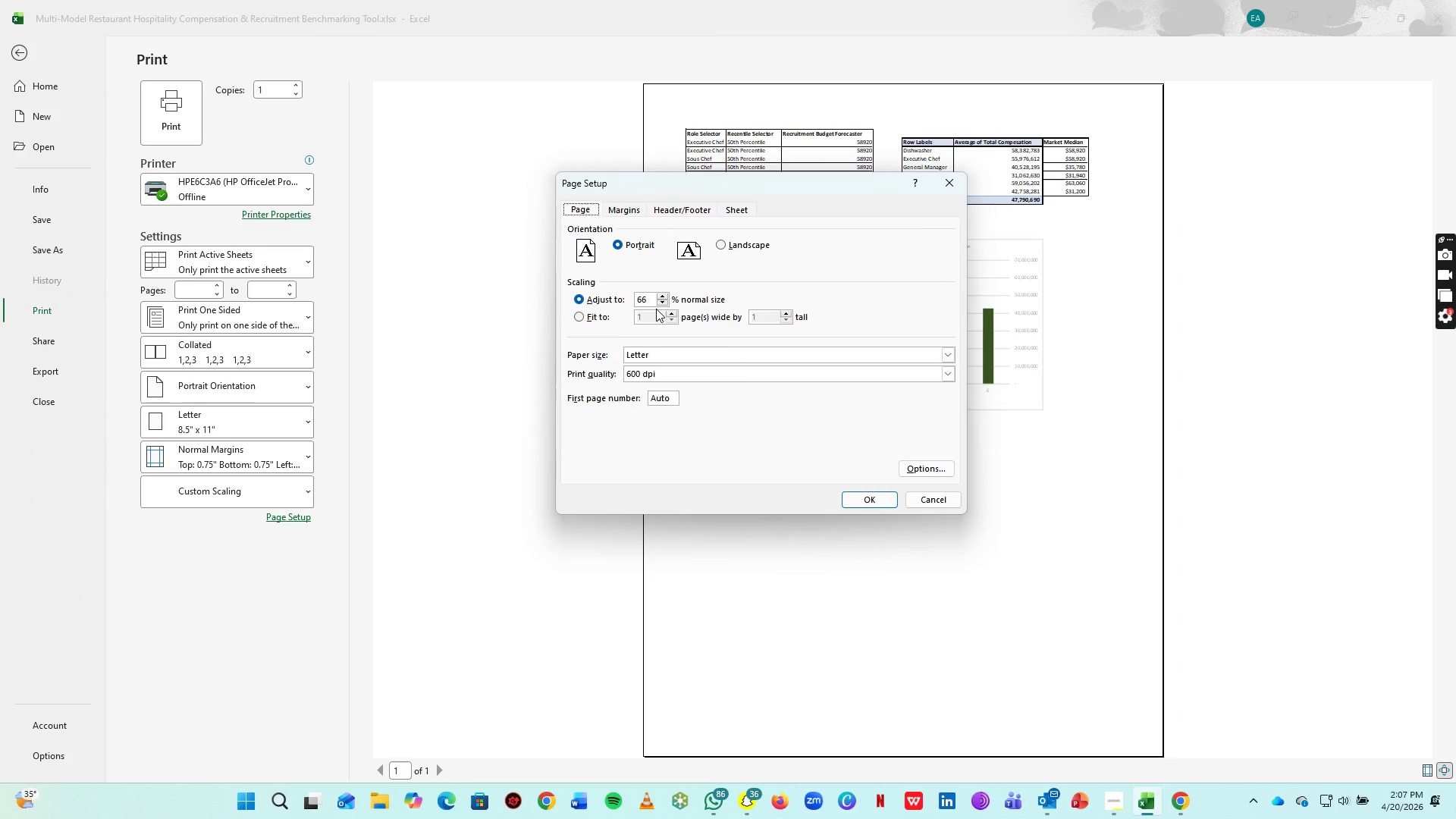 
left_click([598, 313])
 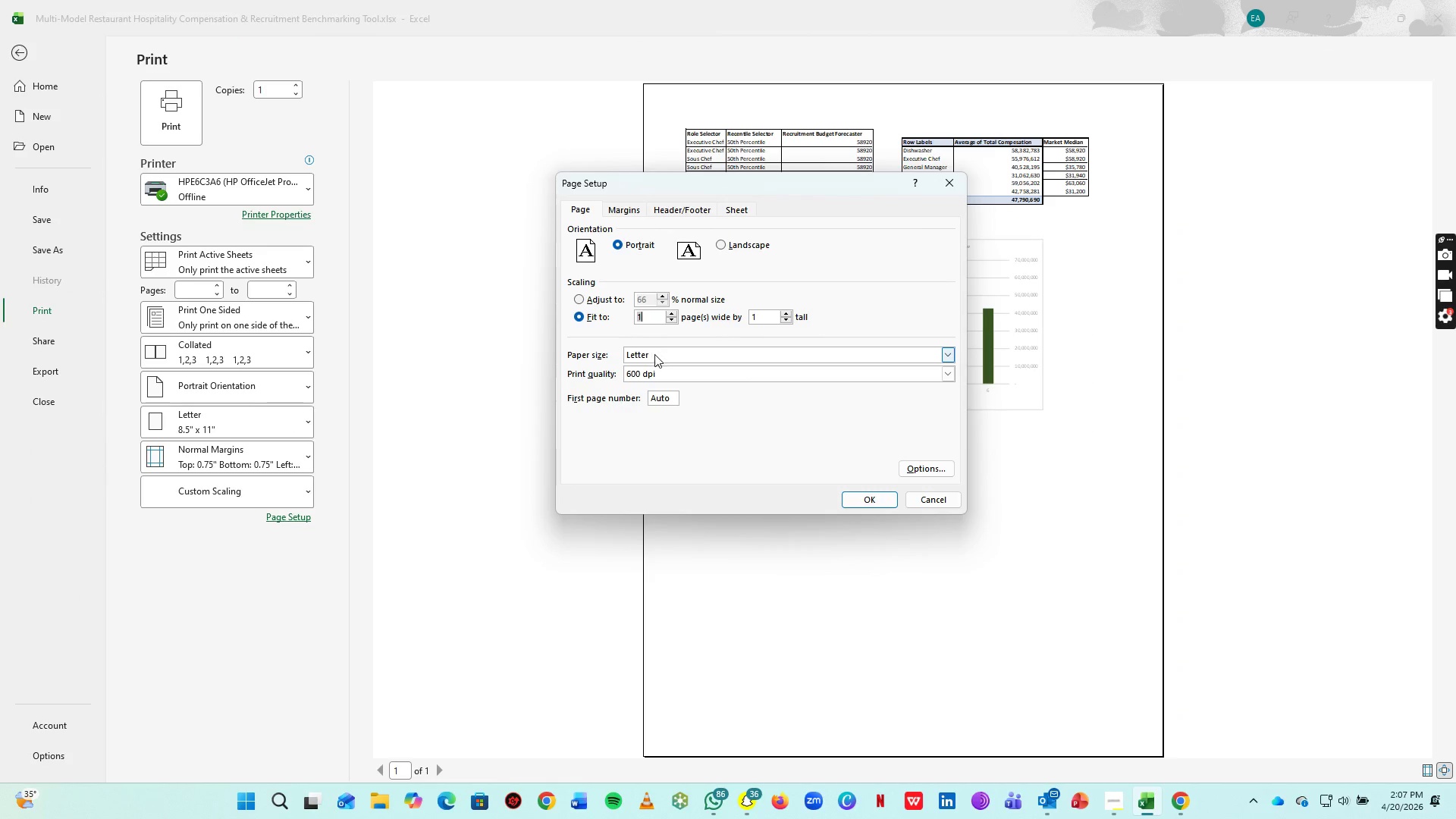 
left_click([654, 354])
 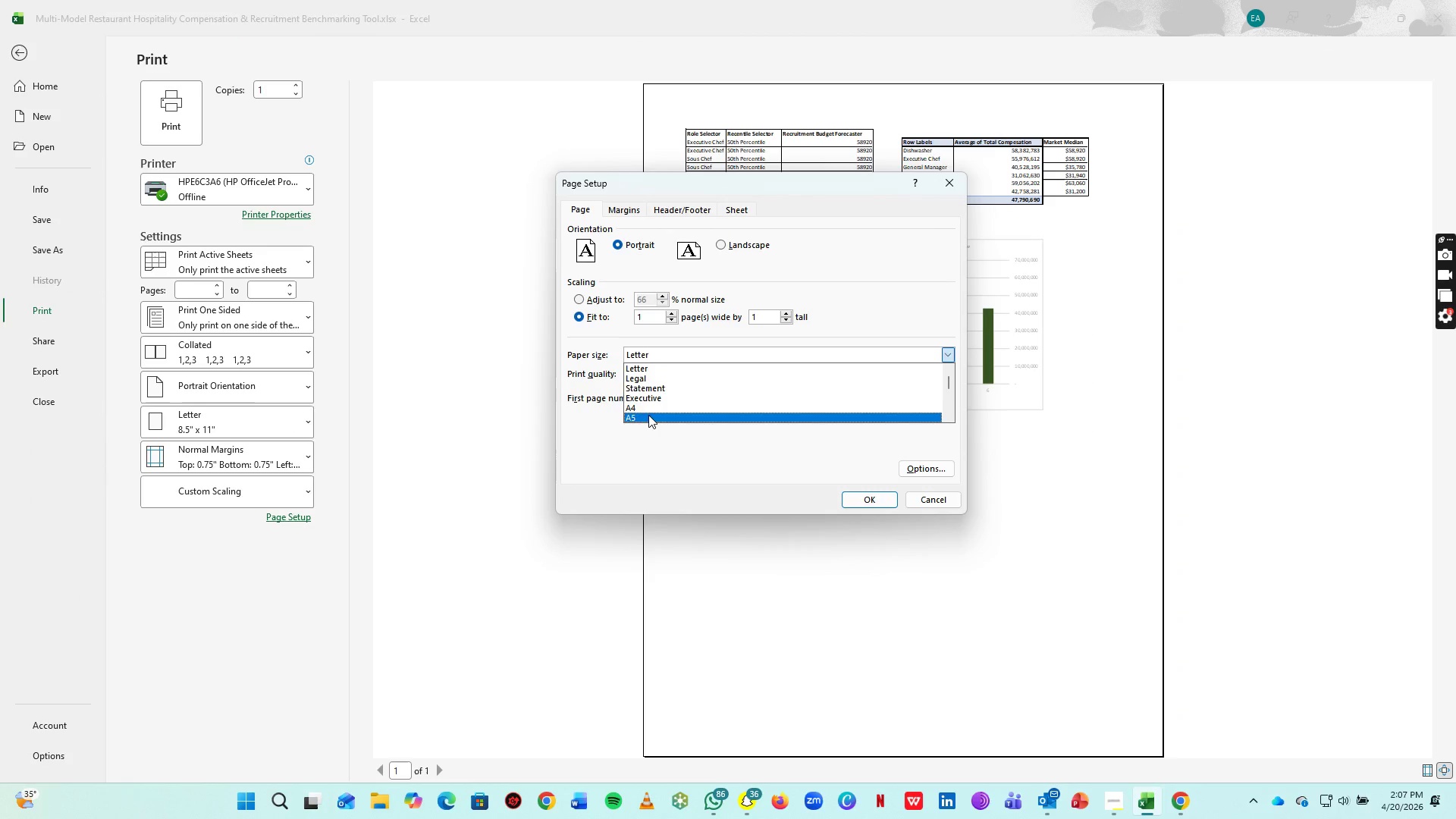 
left_click([648, 406])
 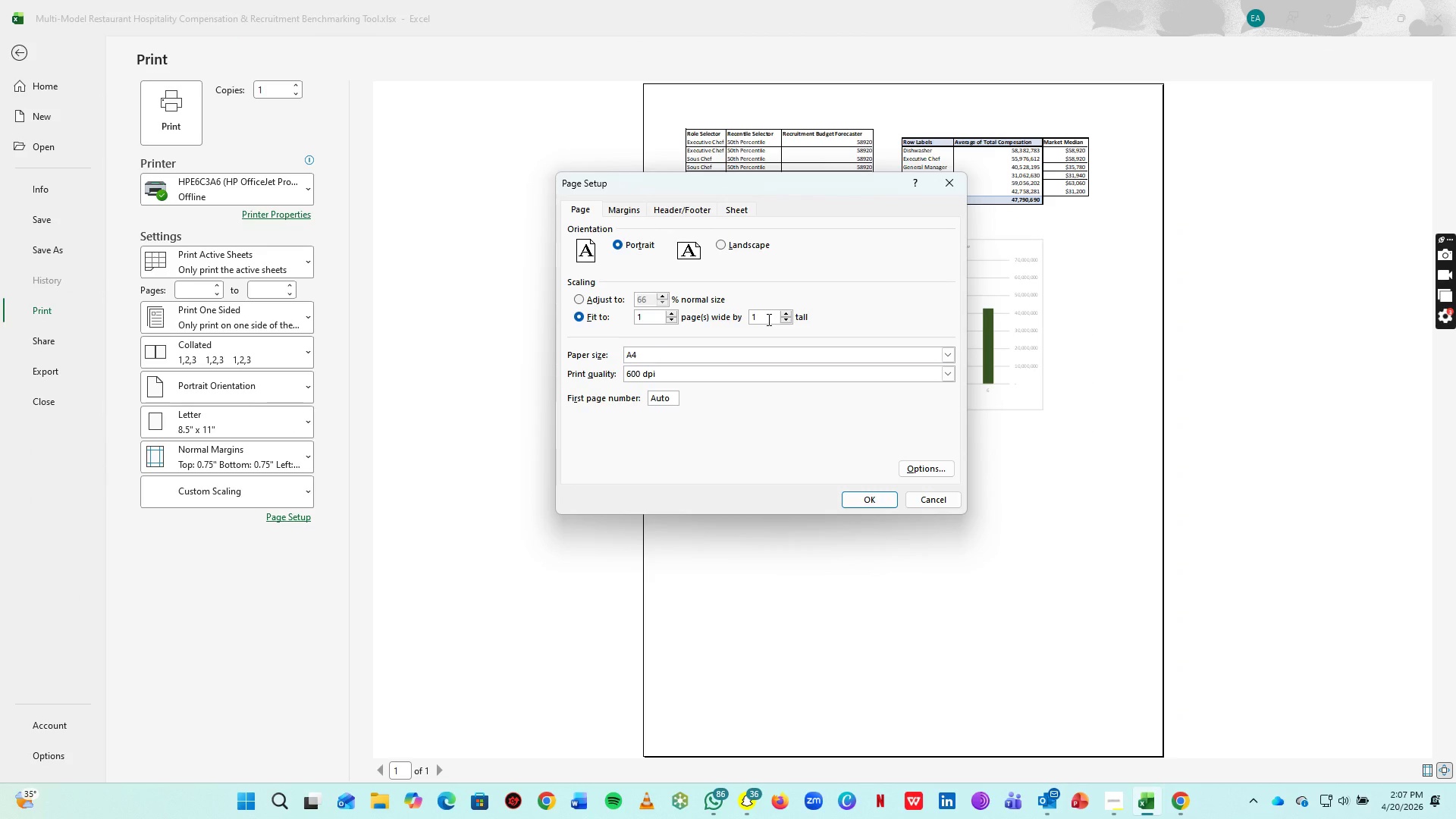 
left_click([767, 319])
 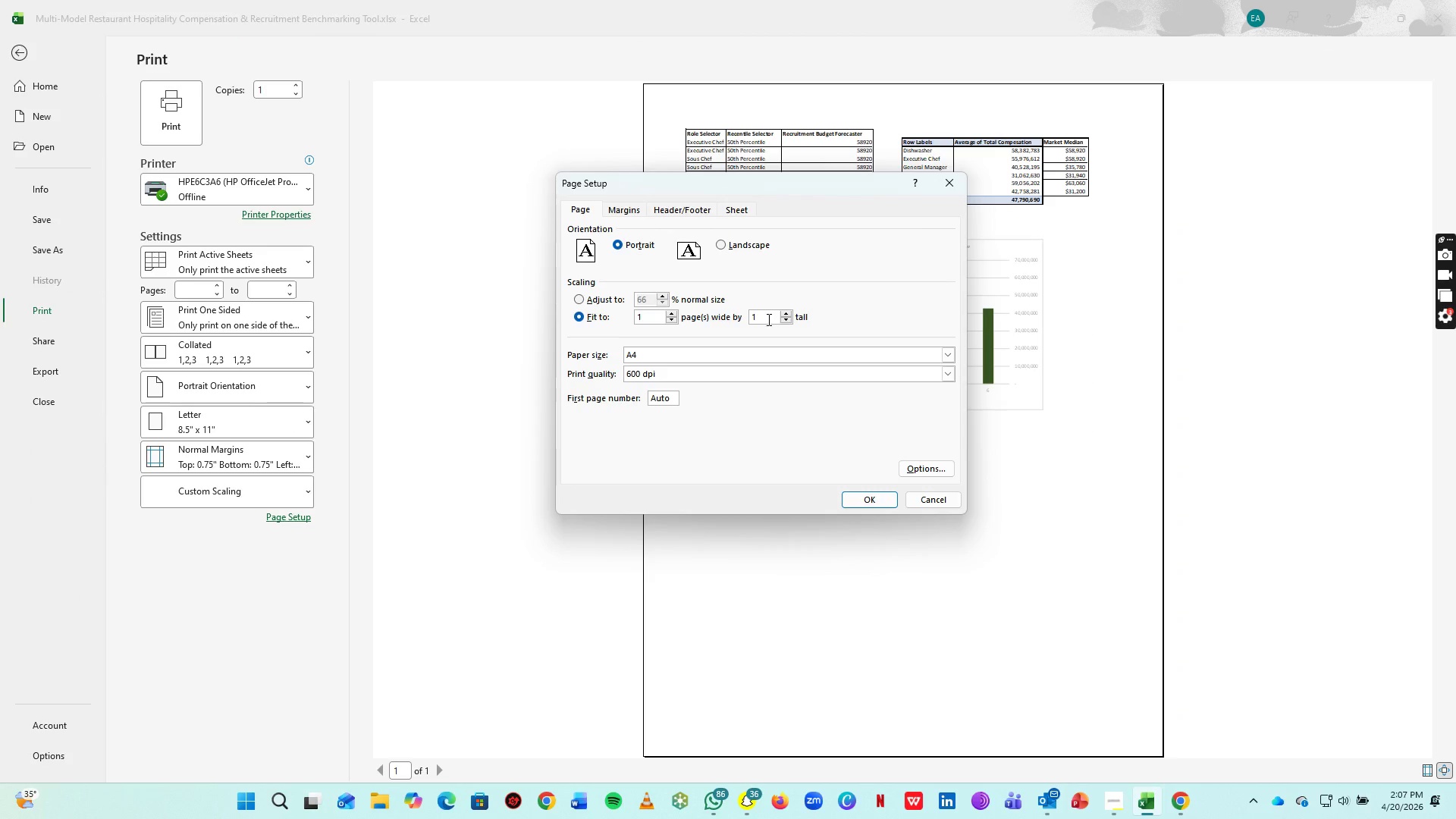 
type(00)
 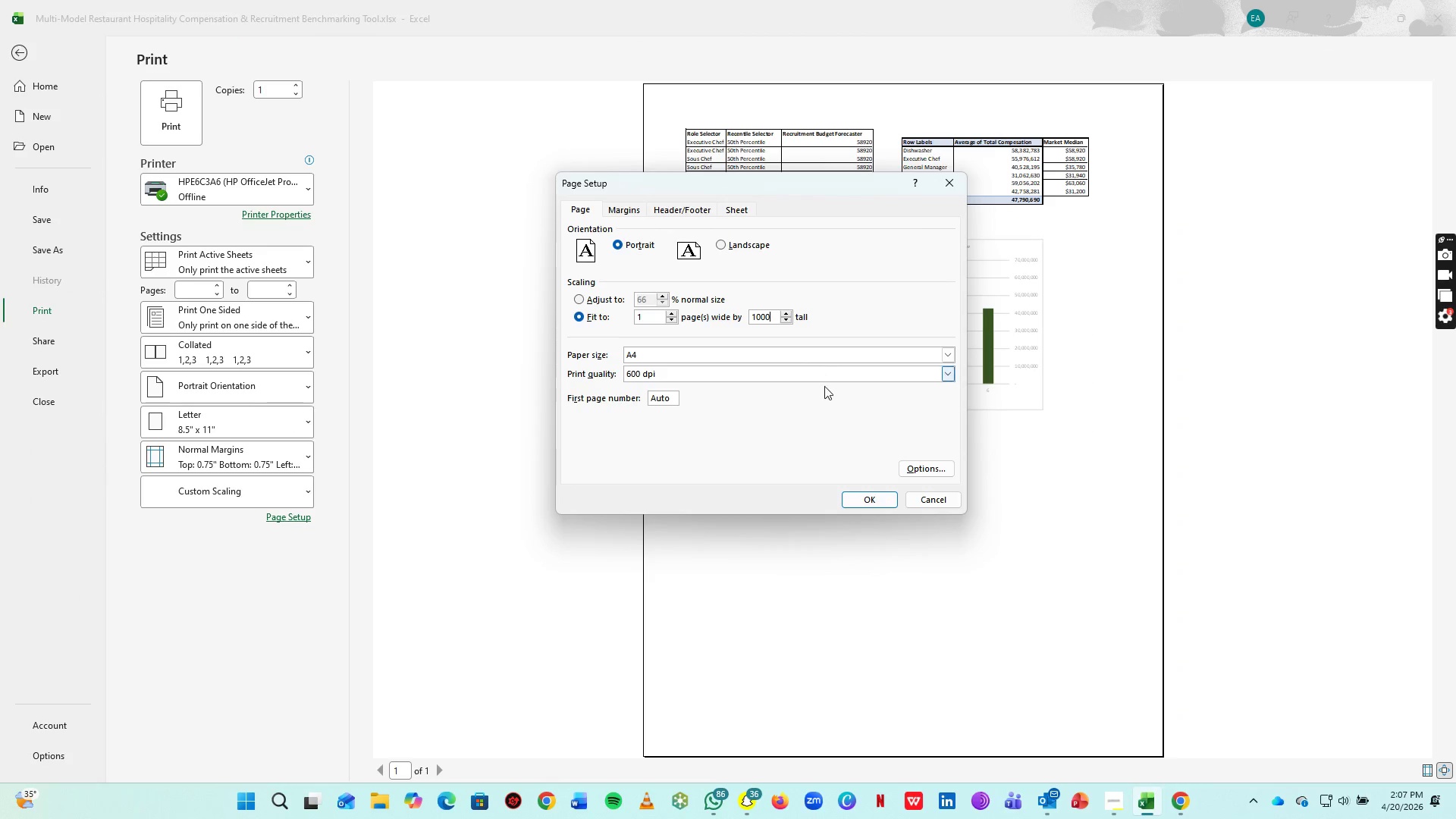 
type(00)
 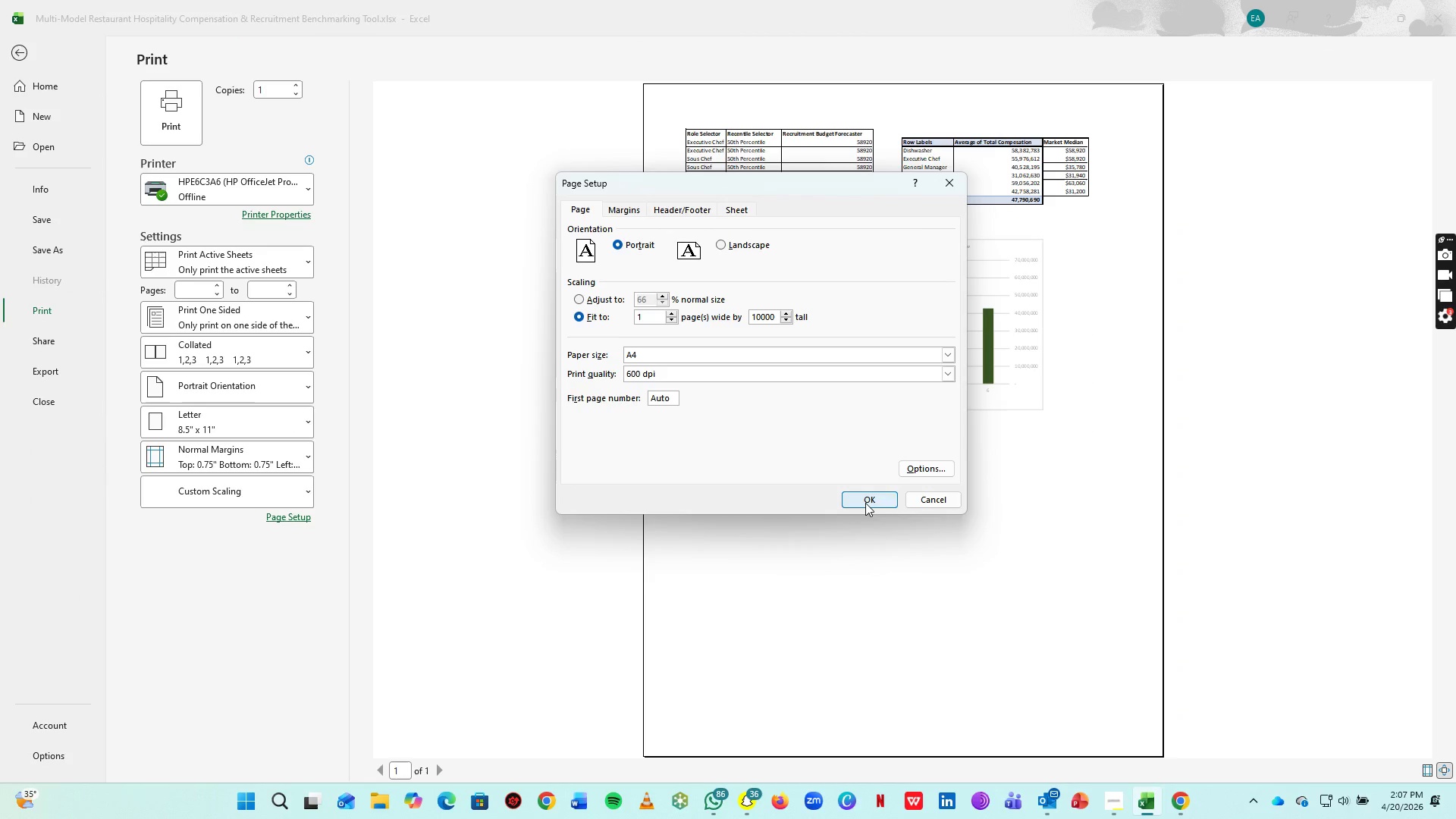 
left_click([865, 503])
 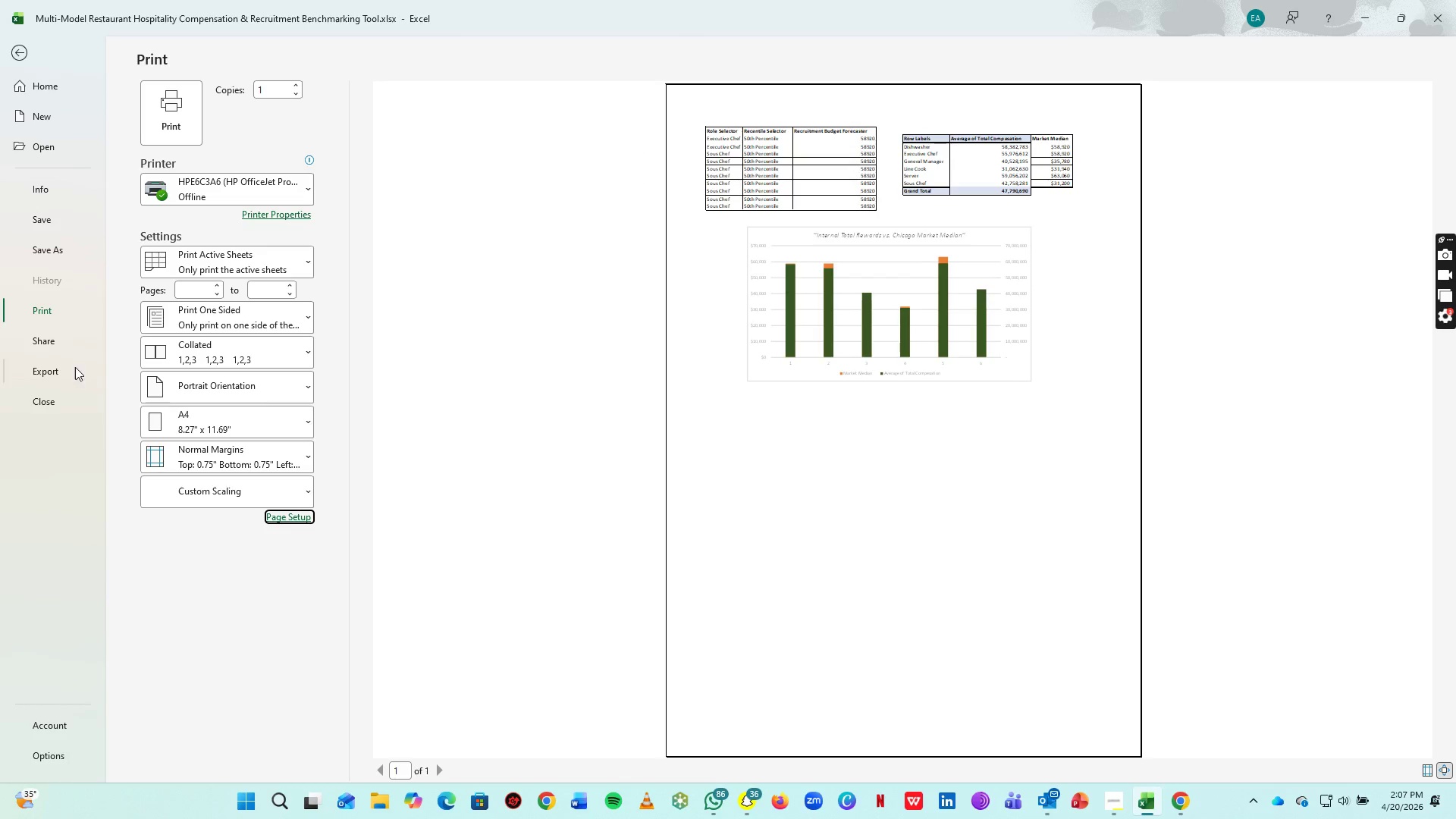 
left_click([61, 372])
 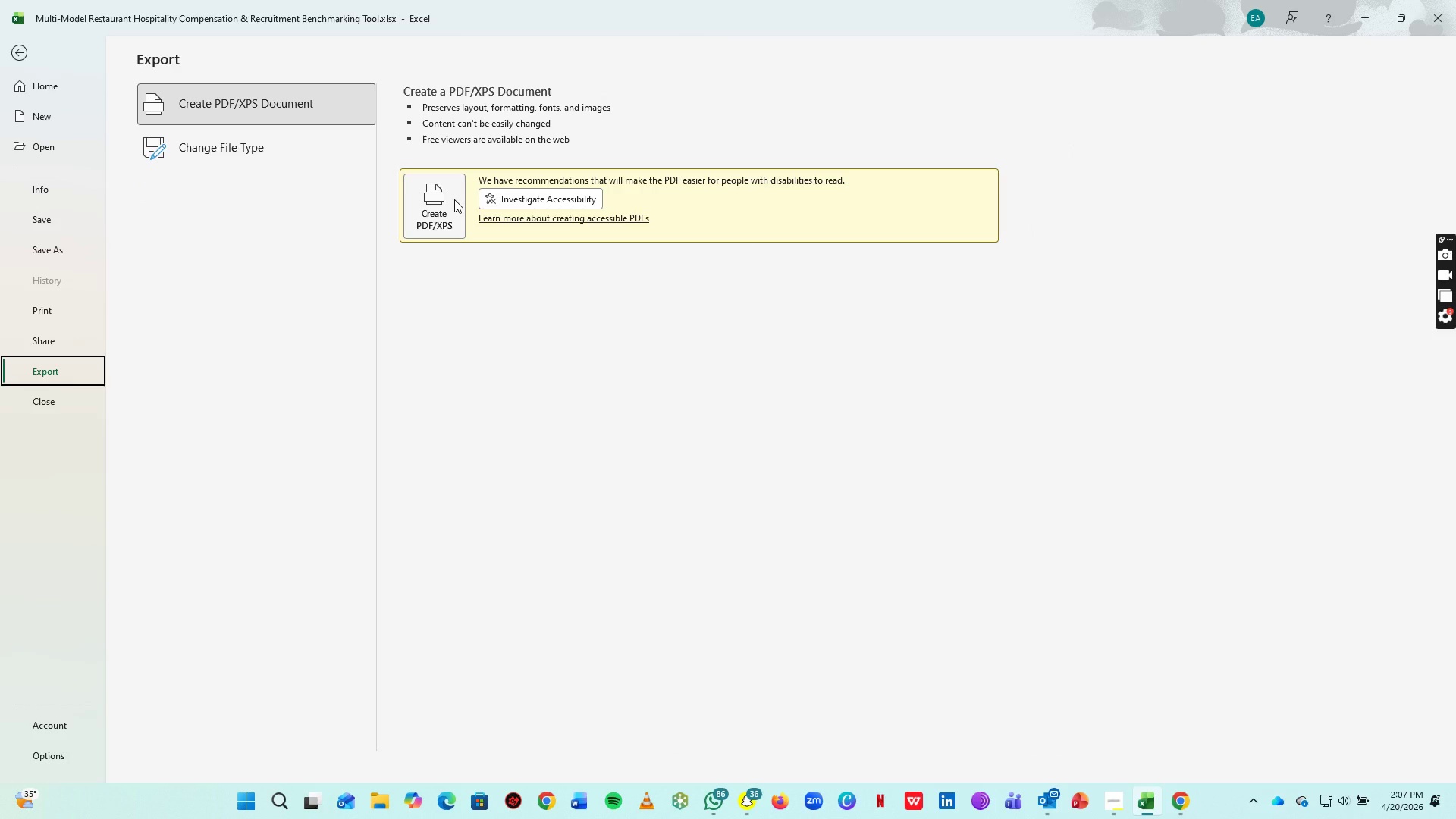 
left_click([454, 199])
 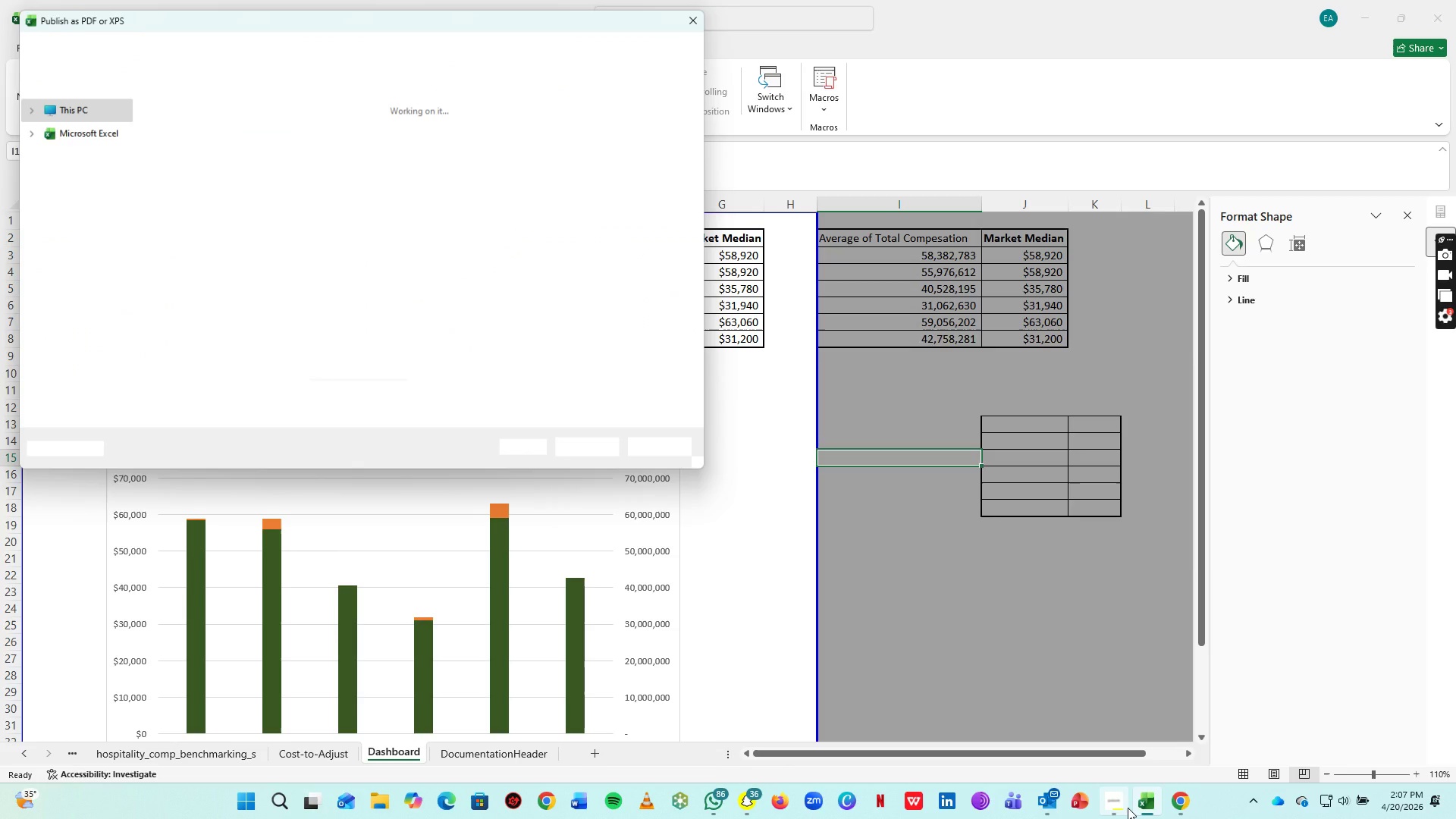 
left_click([1118, 802])